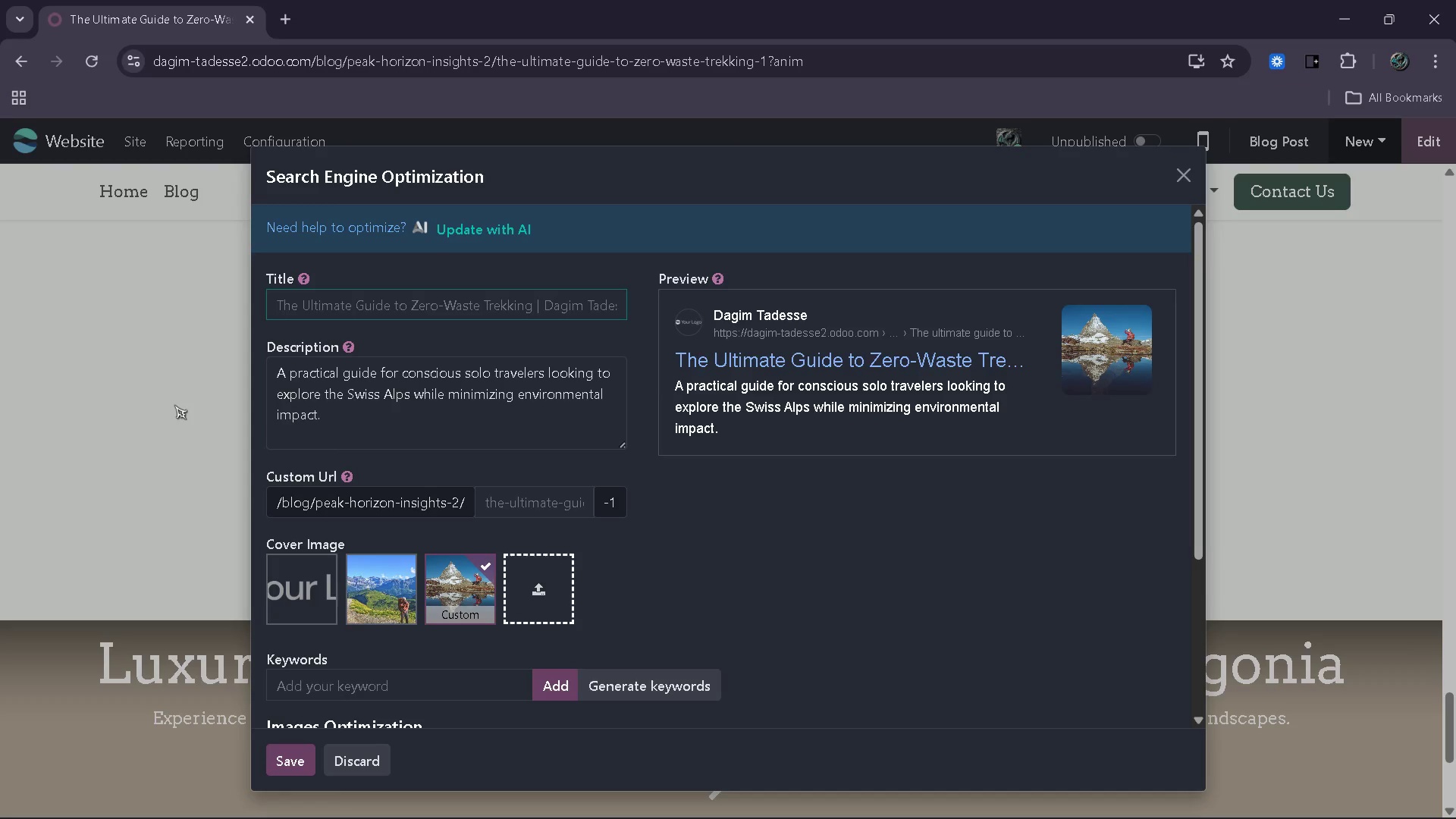 
left_click([488, 506])
 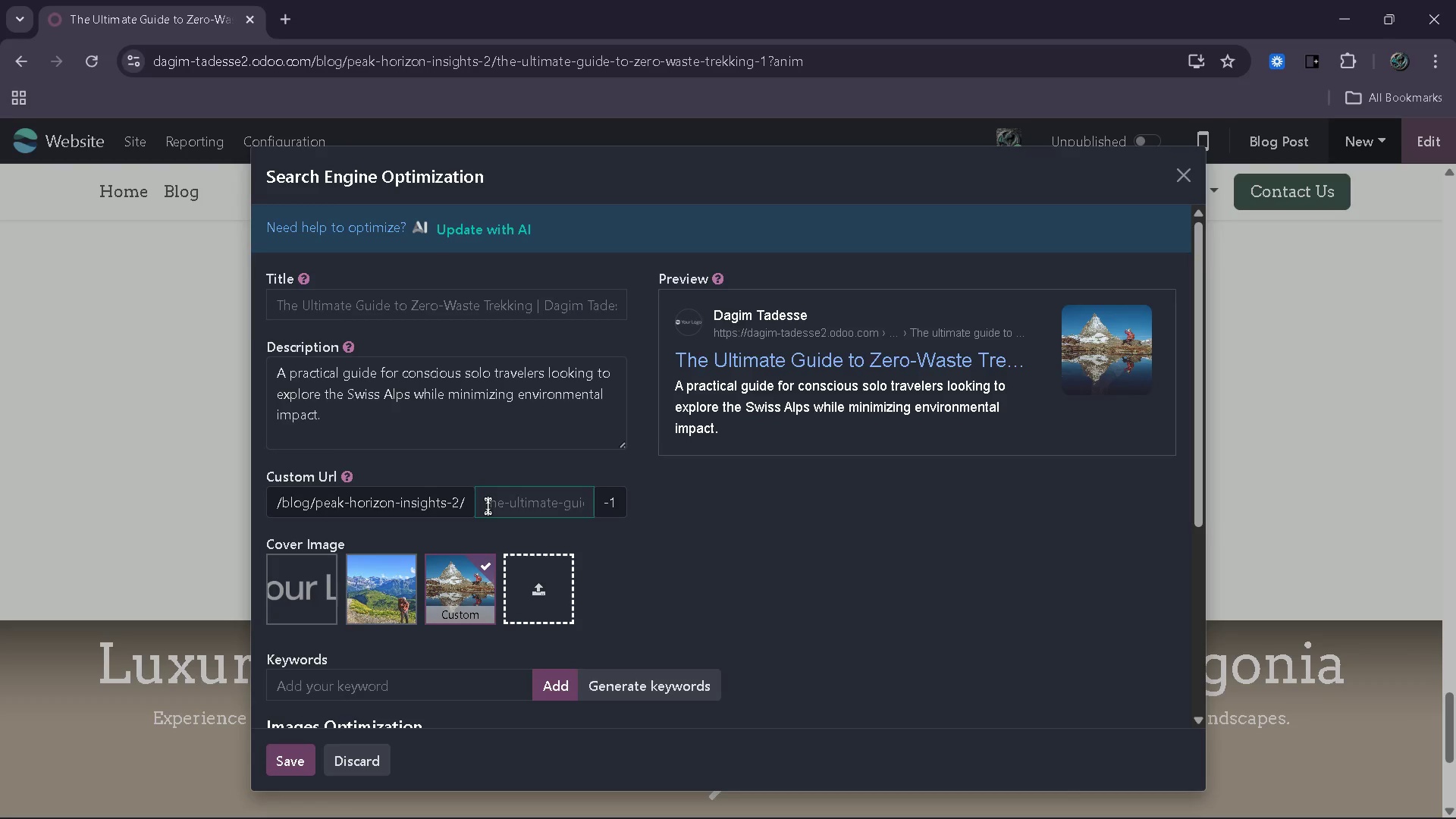 
type(zero wat)
key(Backspace)
type(ste trekking )
 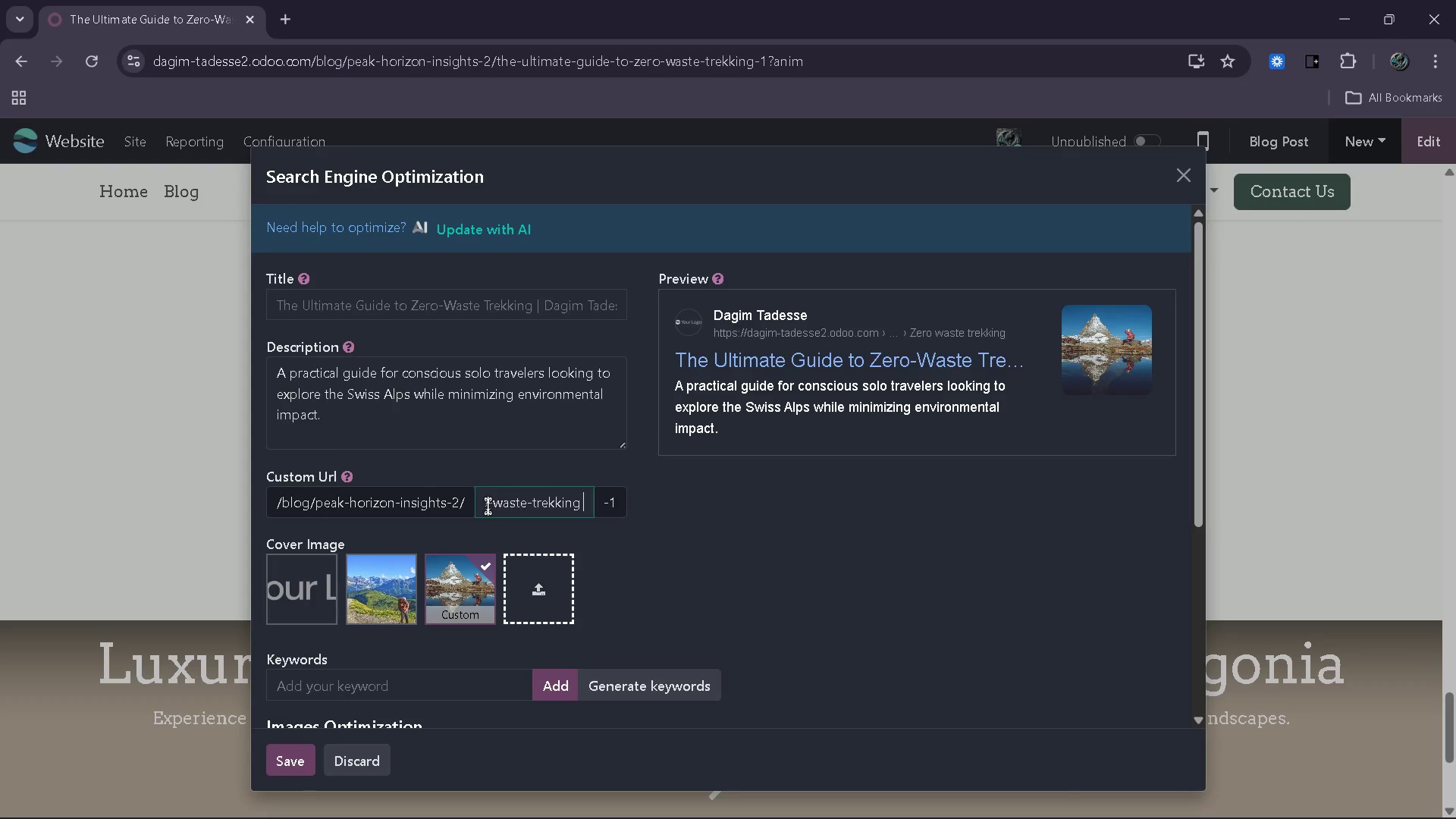 
type(swiss alps)
 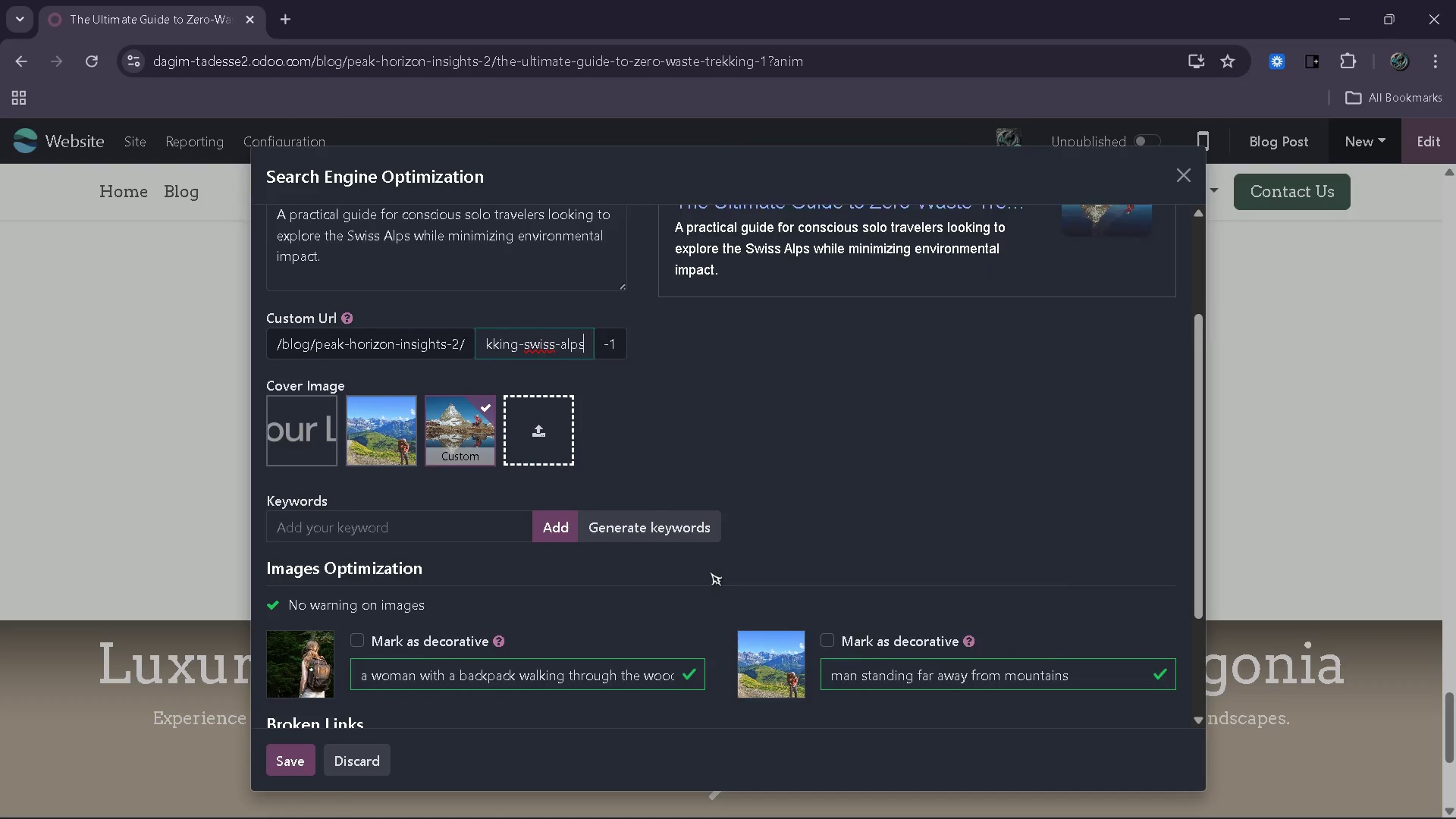 
wait(12.92)
 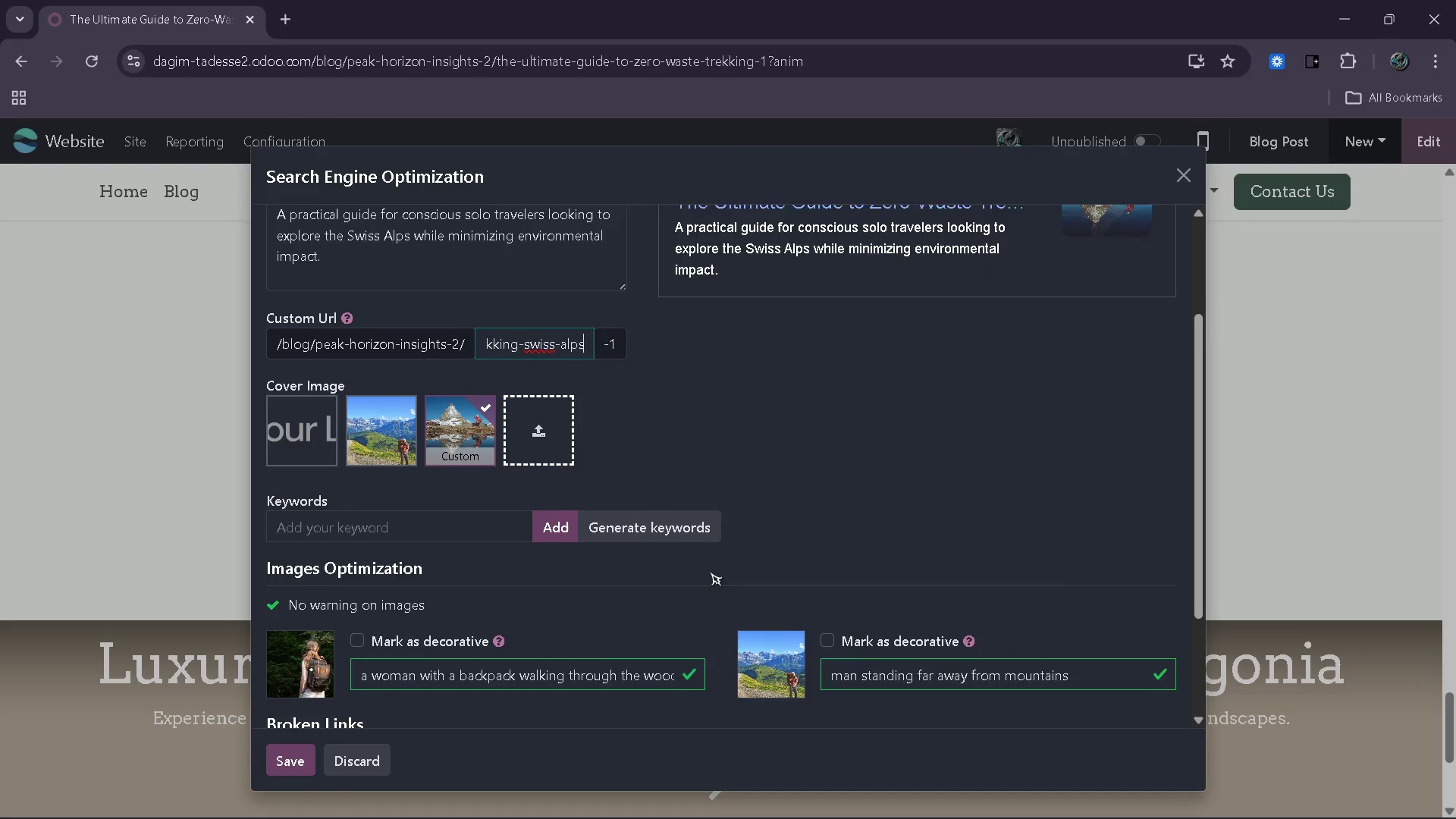 
left_click([388, 561])
 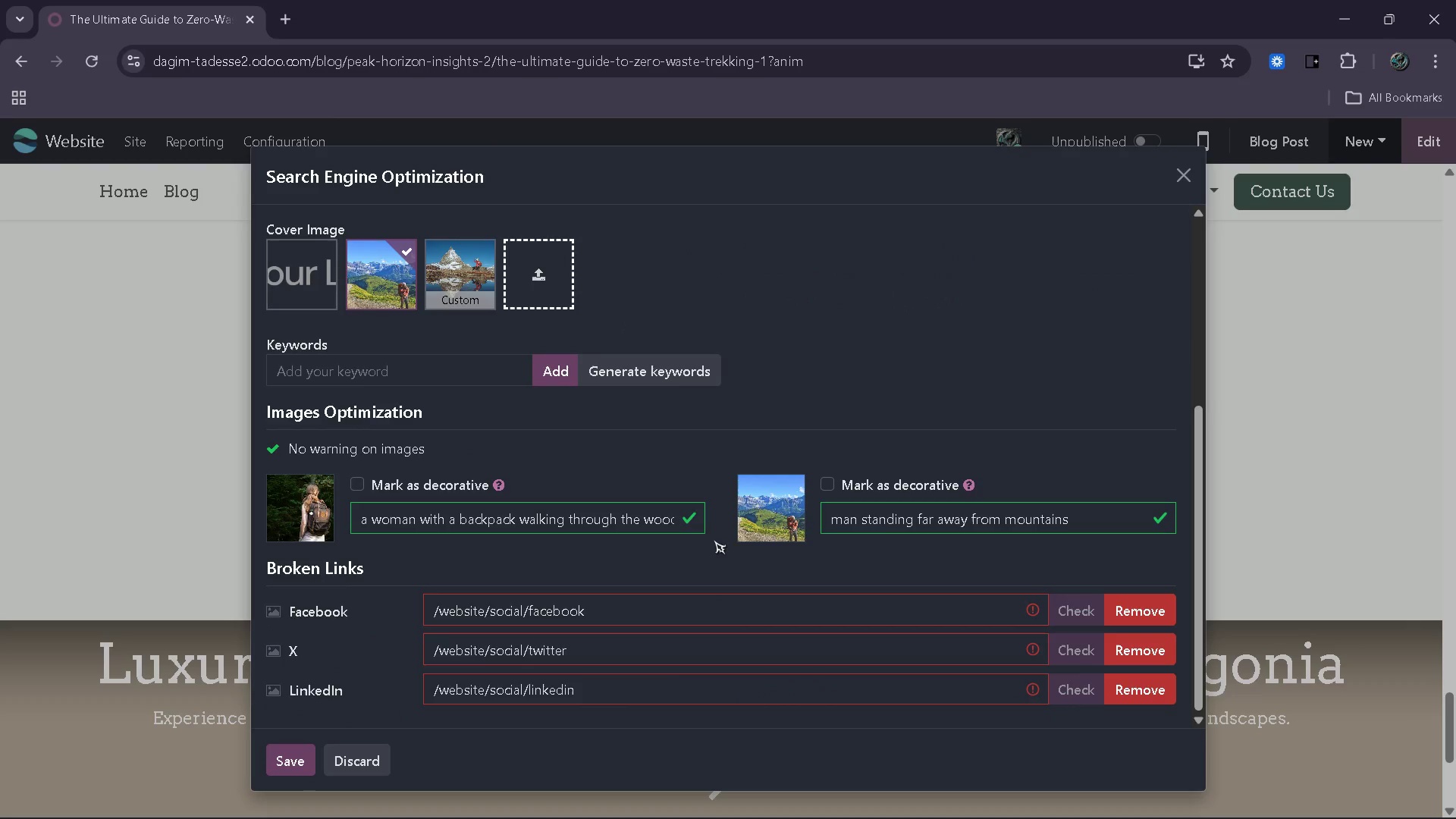 
wait(6.08)
 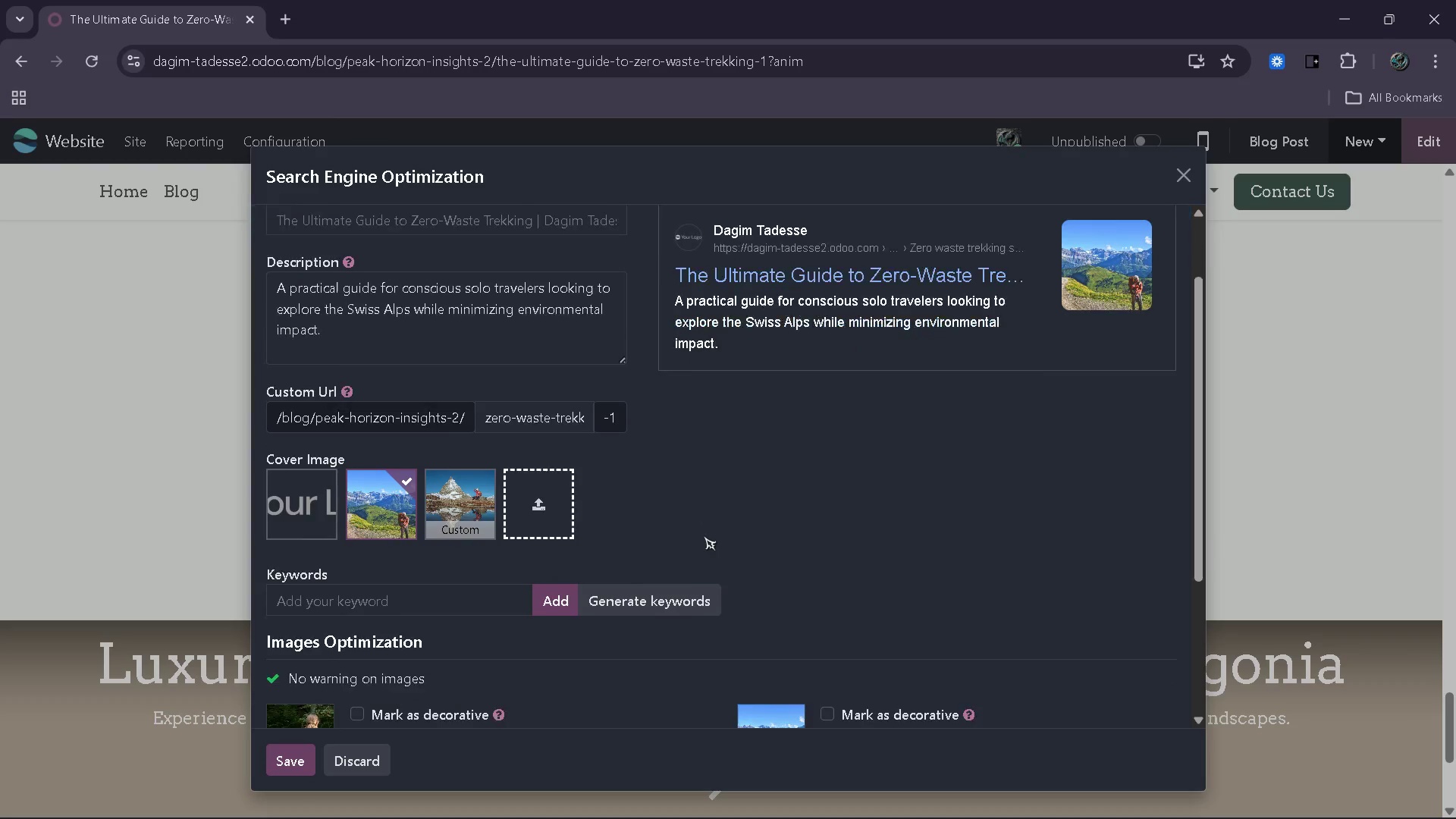 
left_click([683, 381])
 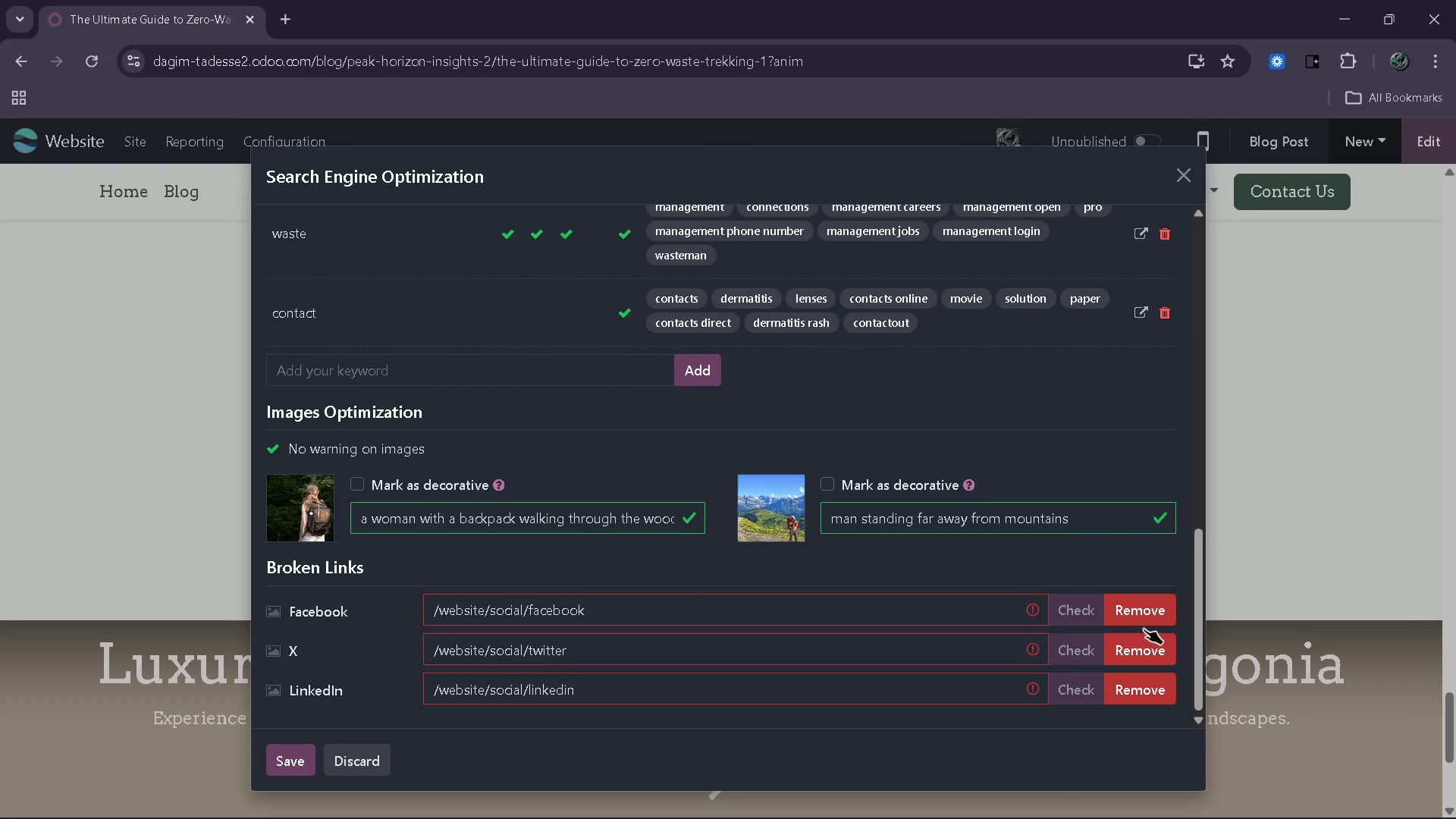 
left_click([1137, 613])
 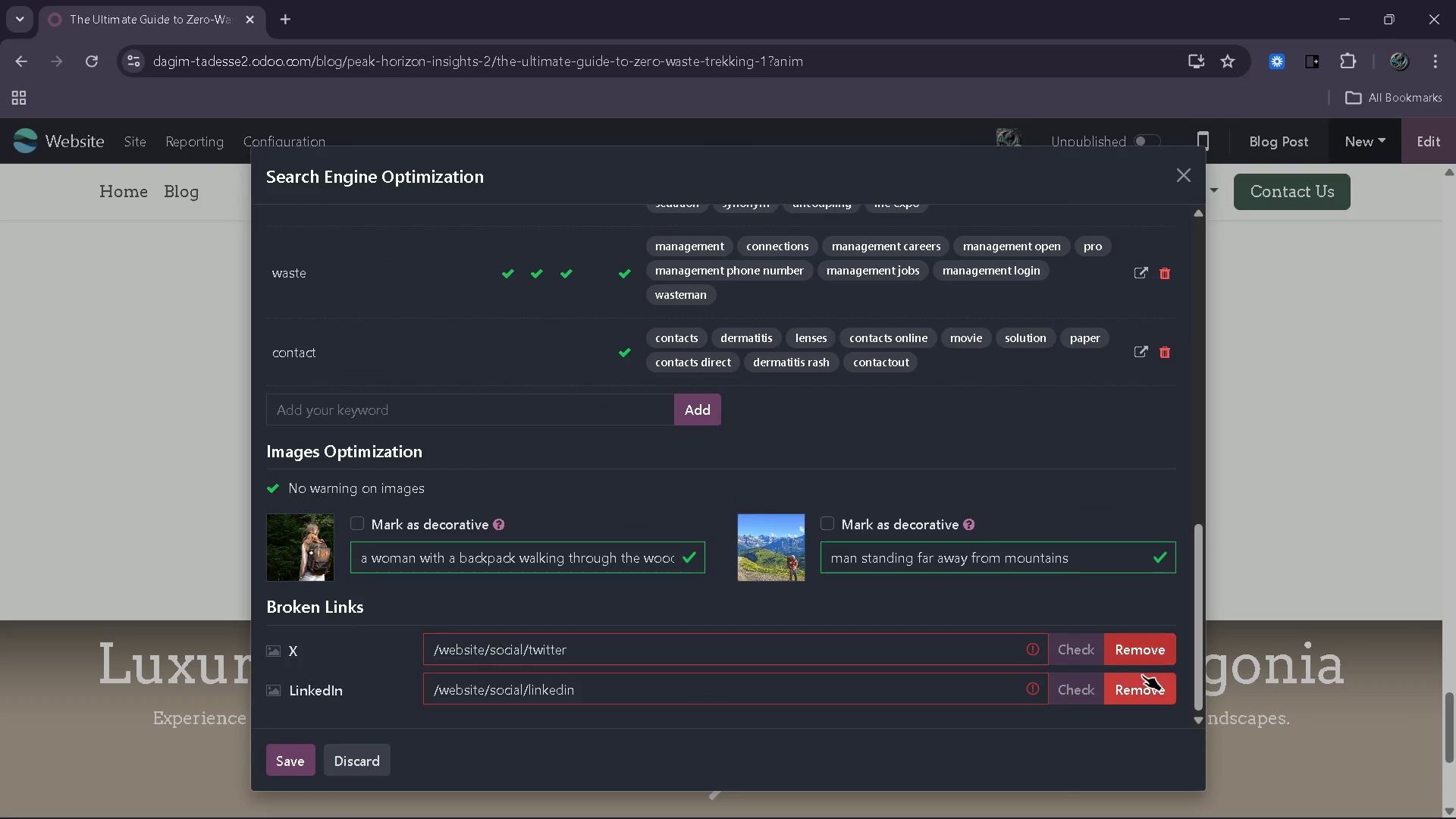 
double_click([1142, 675])
 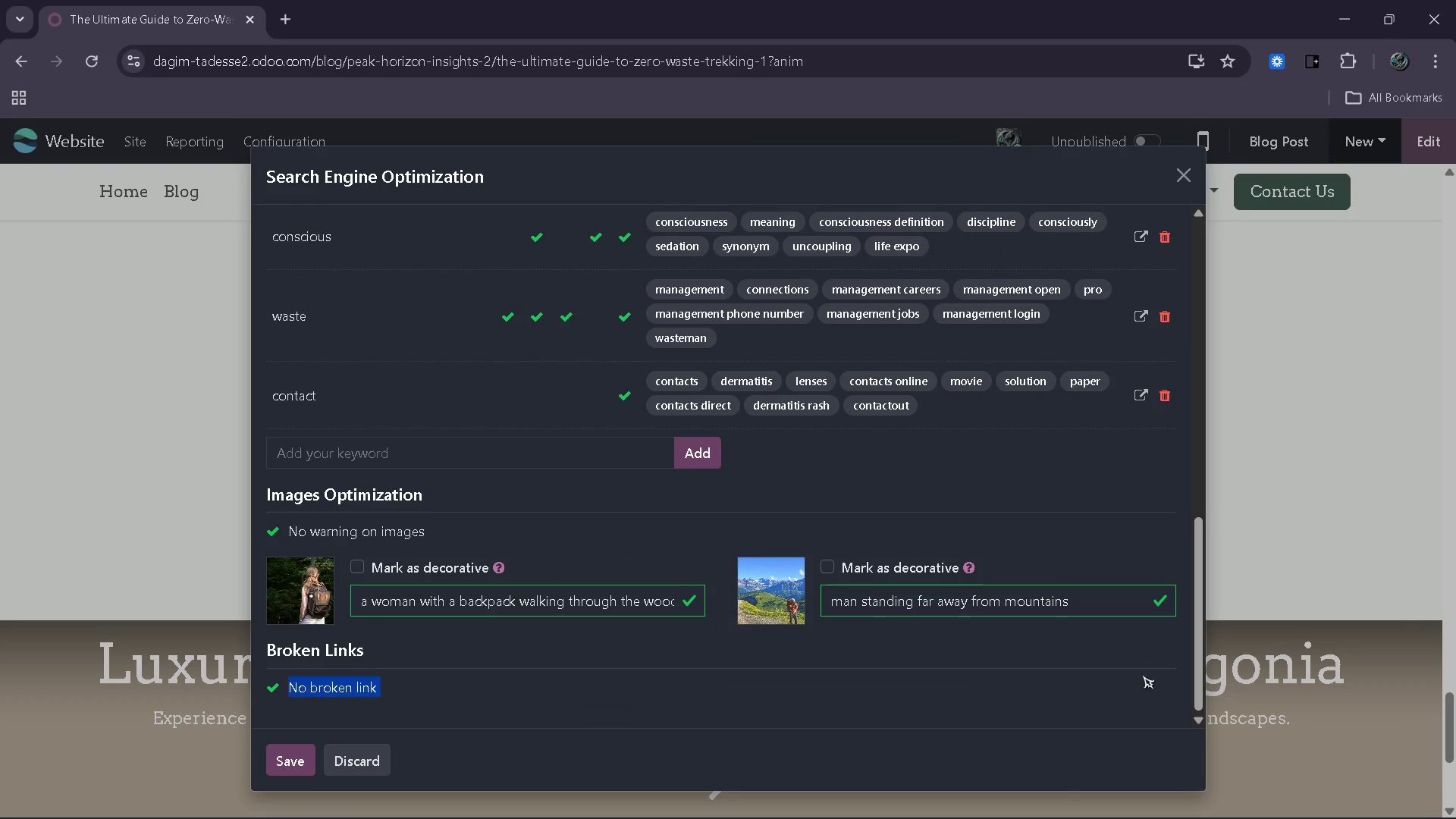 
triple_click([1142, 675])
 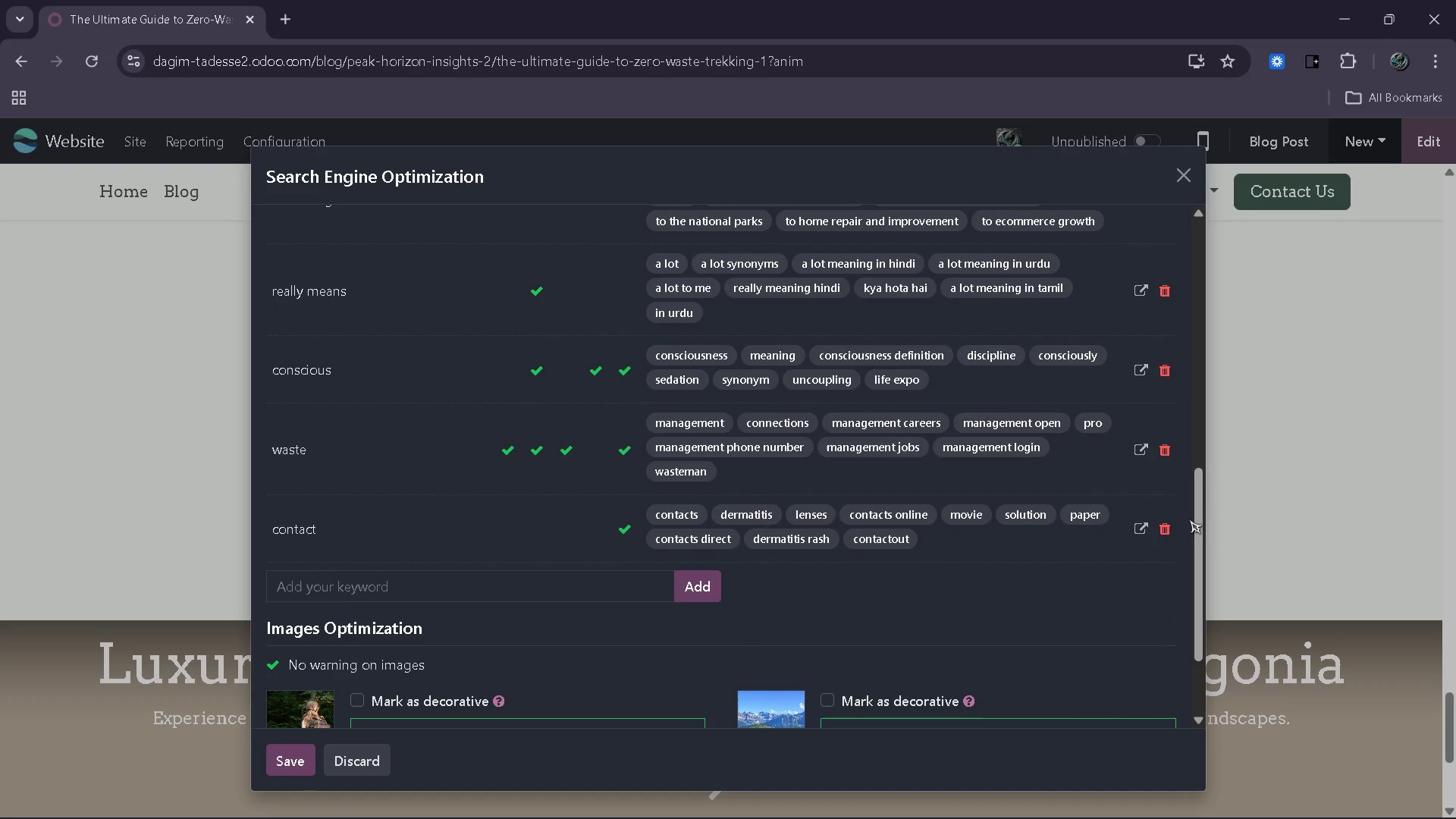 
left_click([1169, 535])
 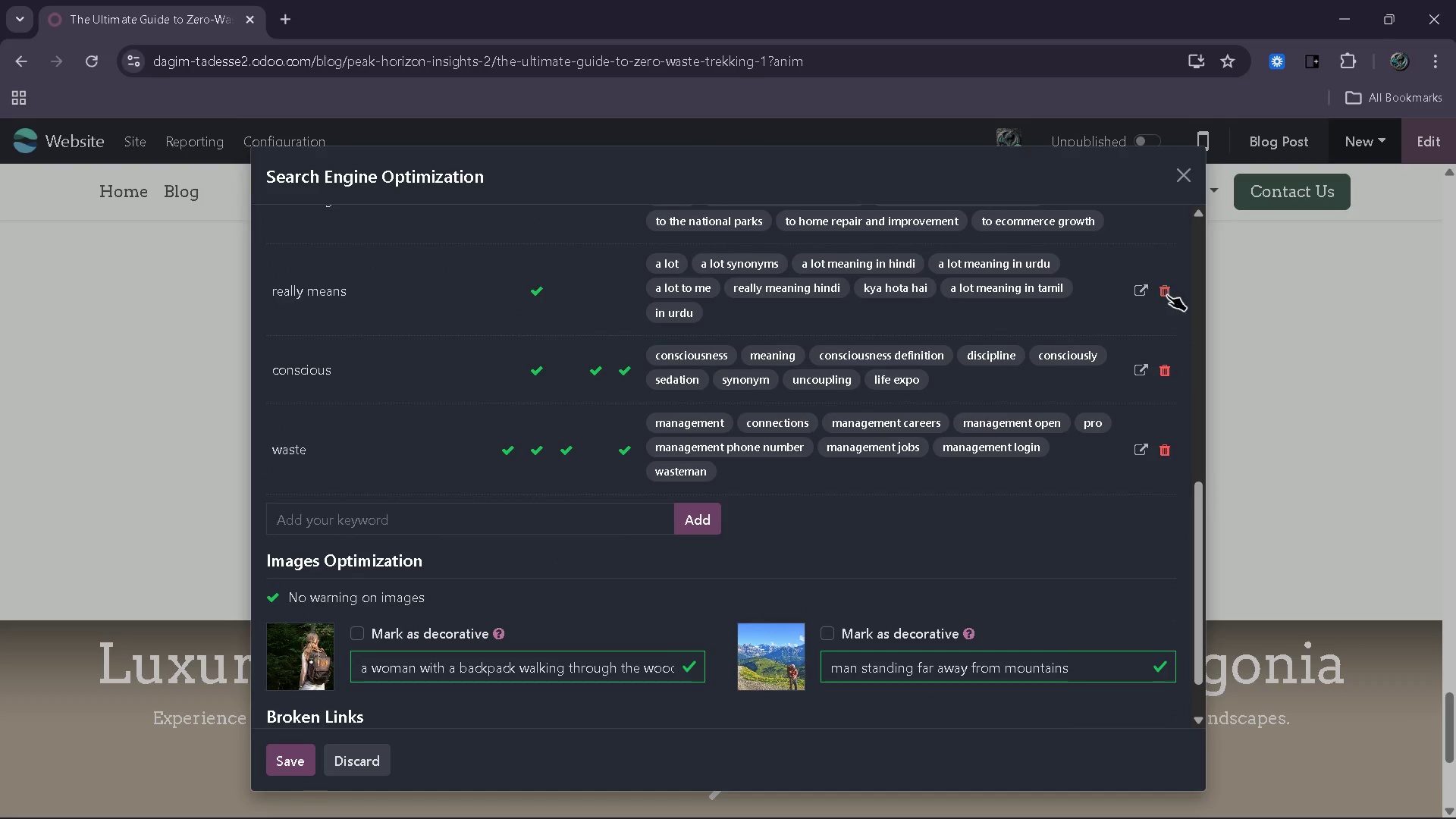 
left_click([1169, 285])
 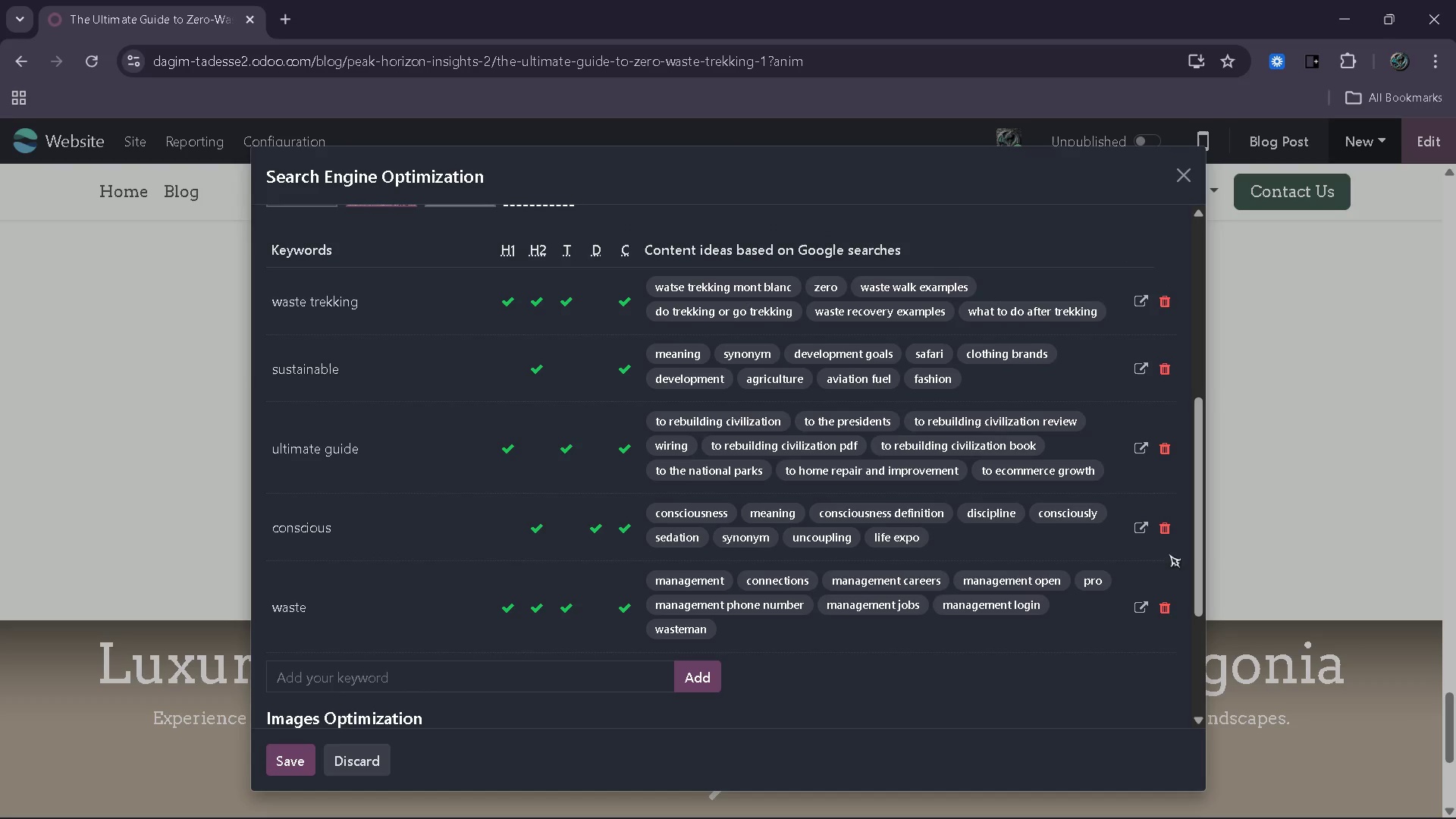 
left_click([1166, 619])
 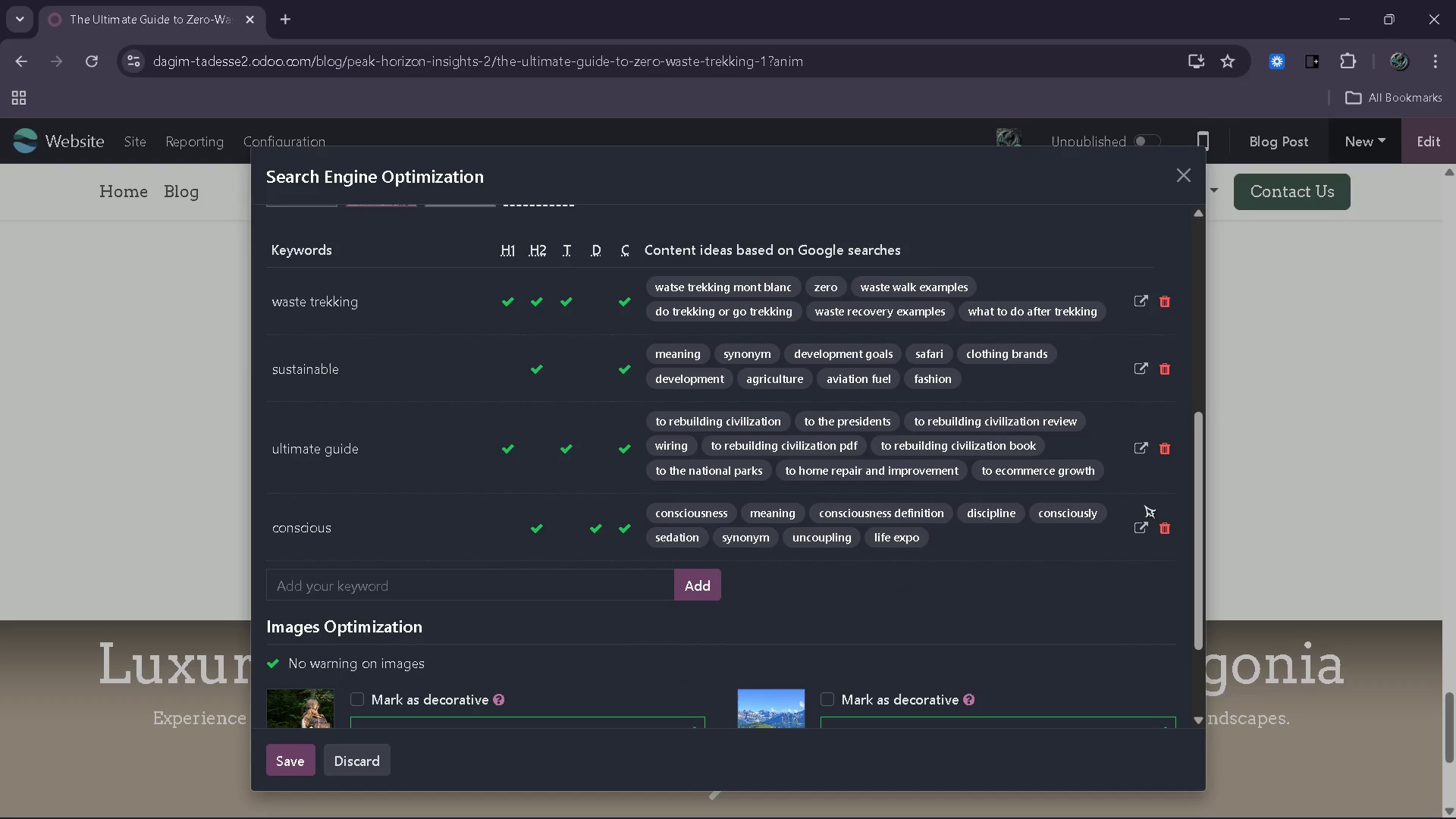 
left_click([1162, 527])
 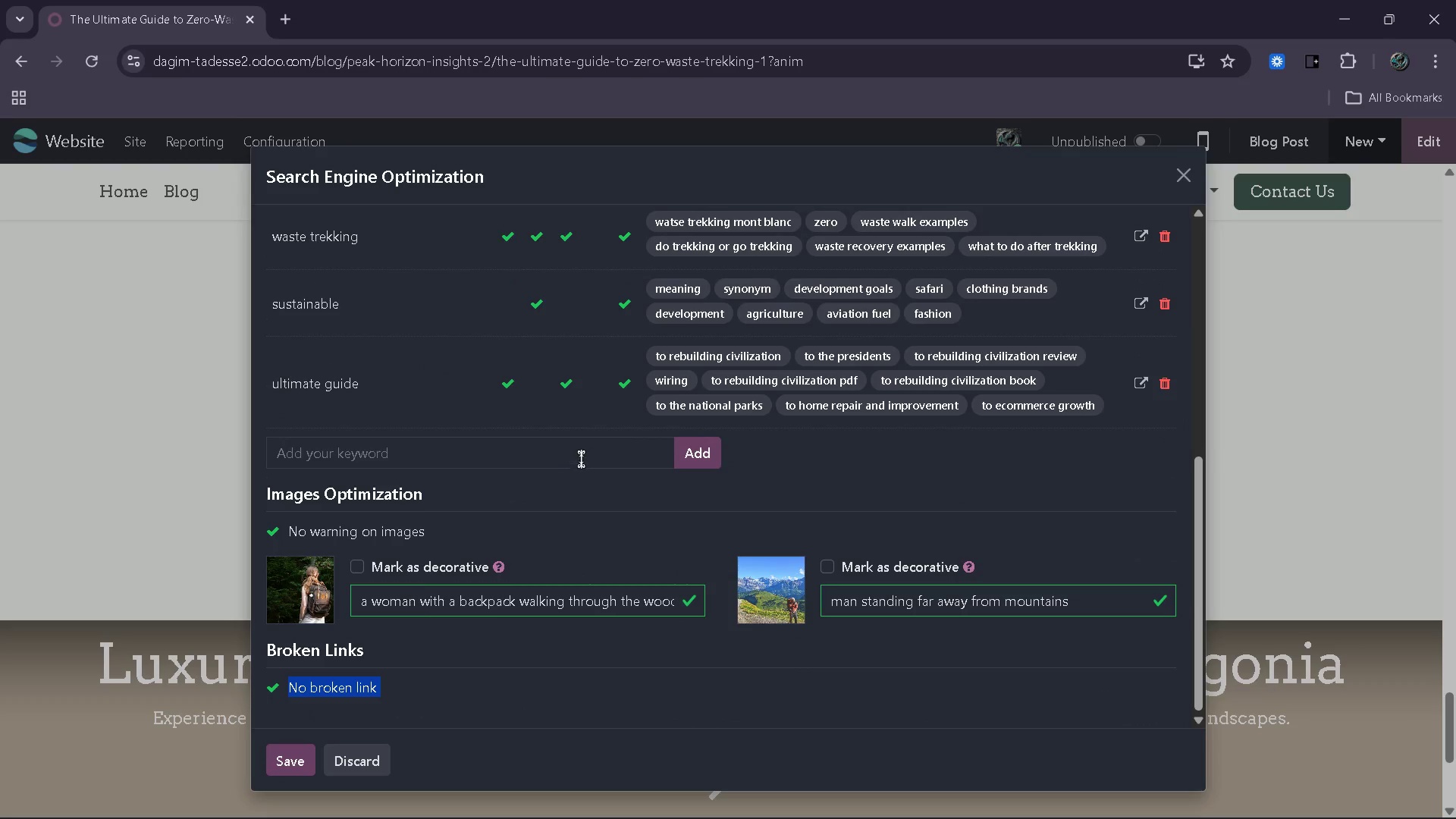 
wait(6.89)
 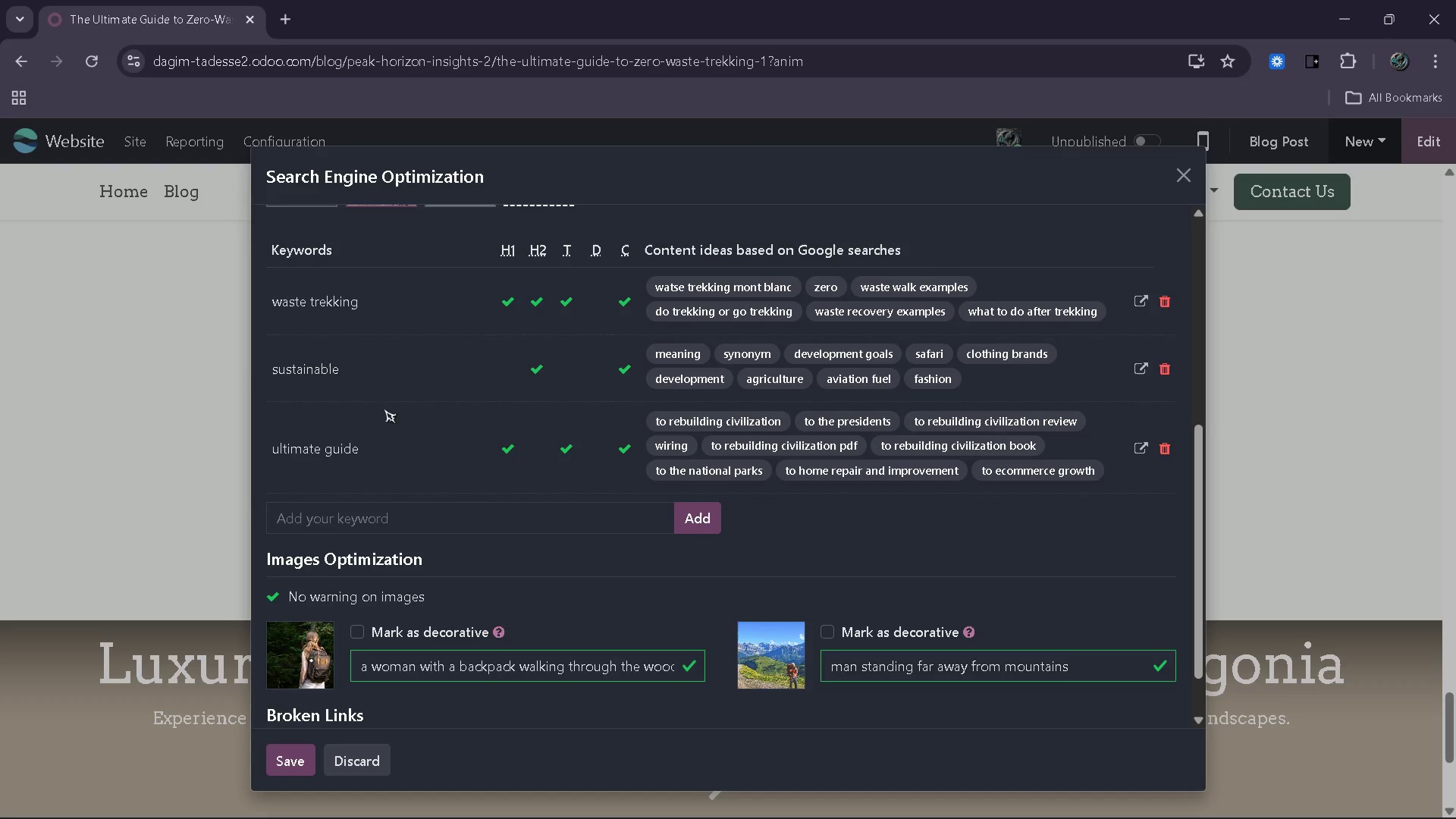 
left_click([1164, 309])
 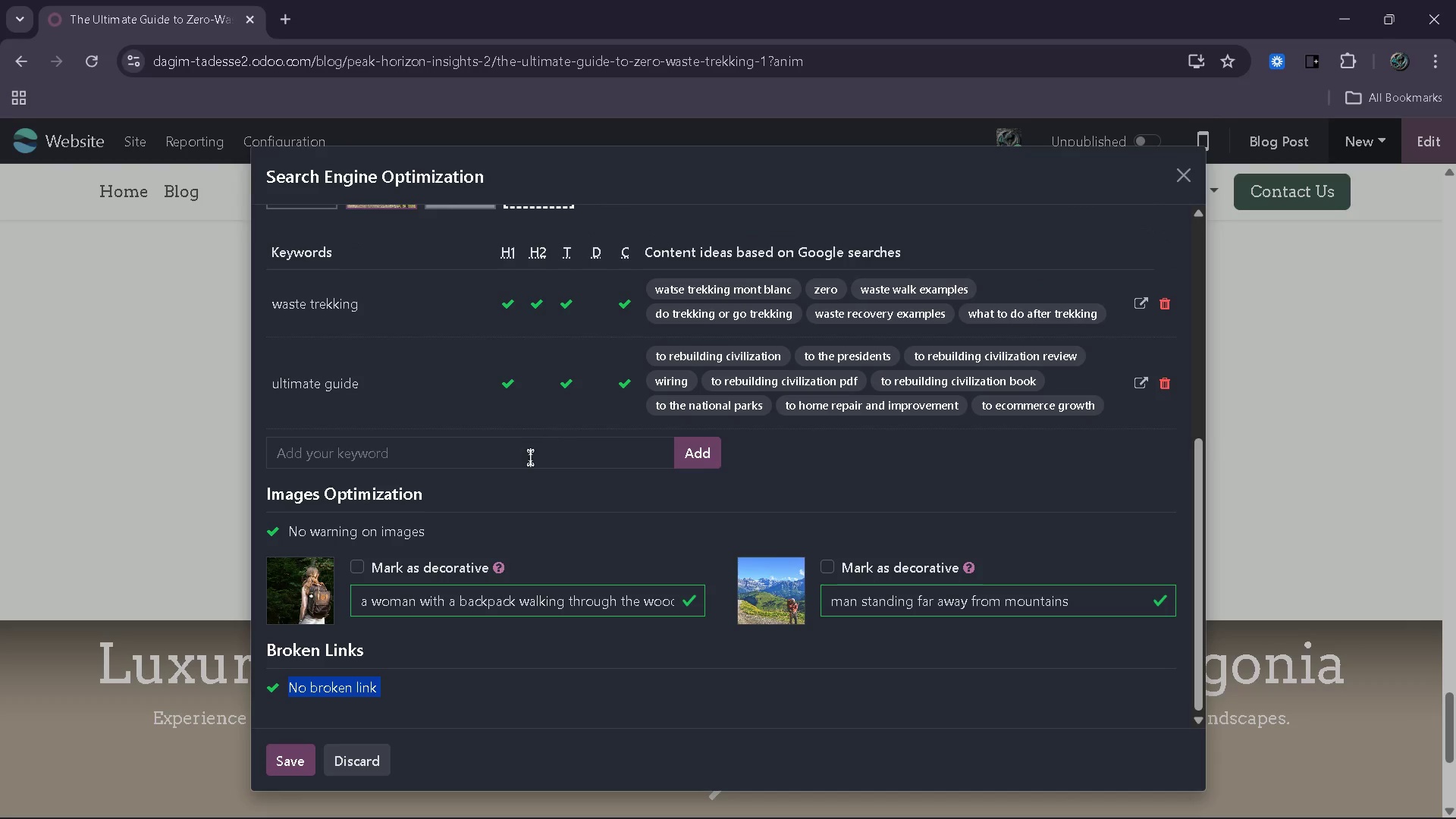 
left_click([528, 460])
 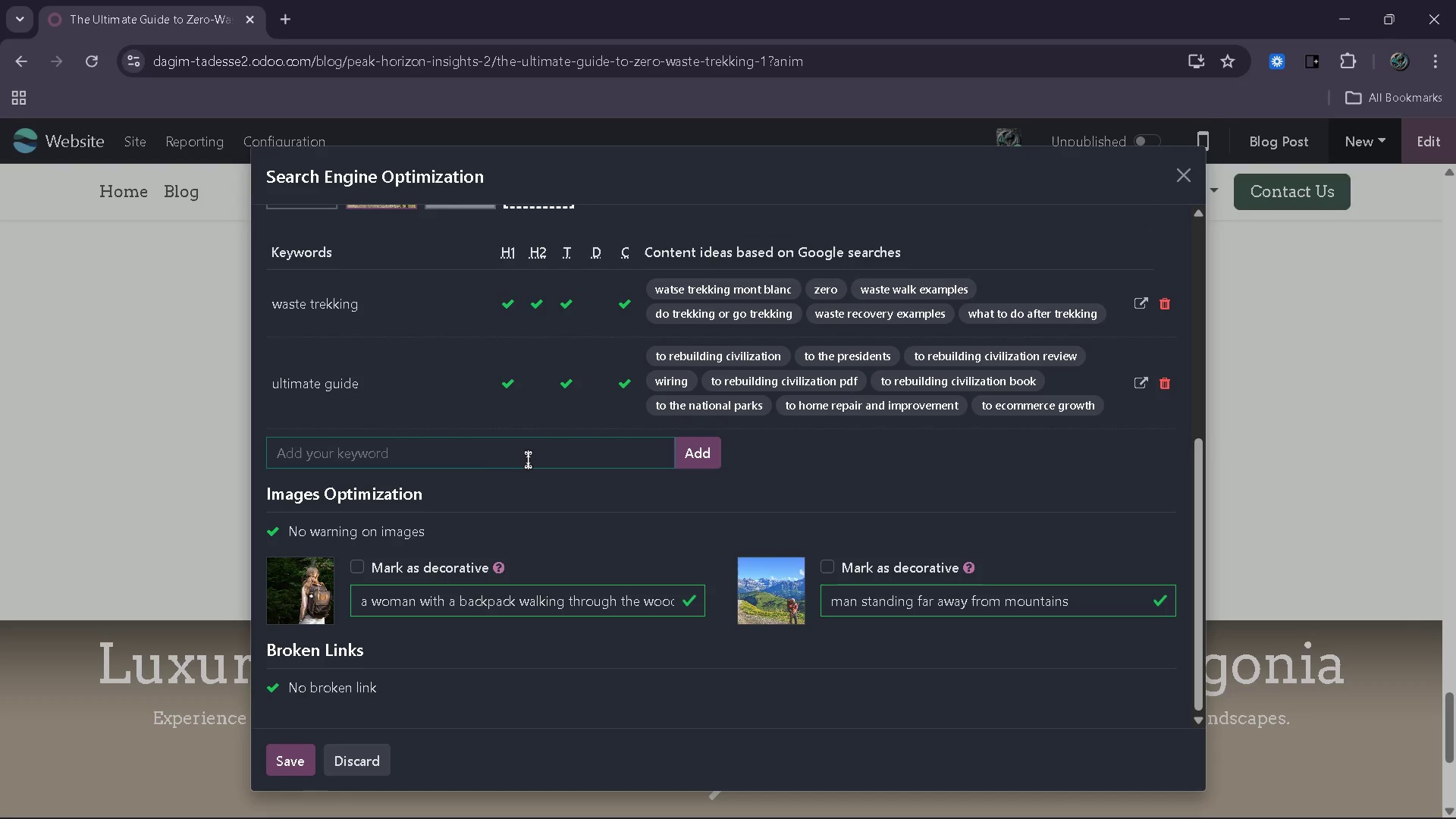 
type(Swiis)
key(Backspace)
key(Backspace)
type(ss Alps)
 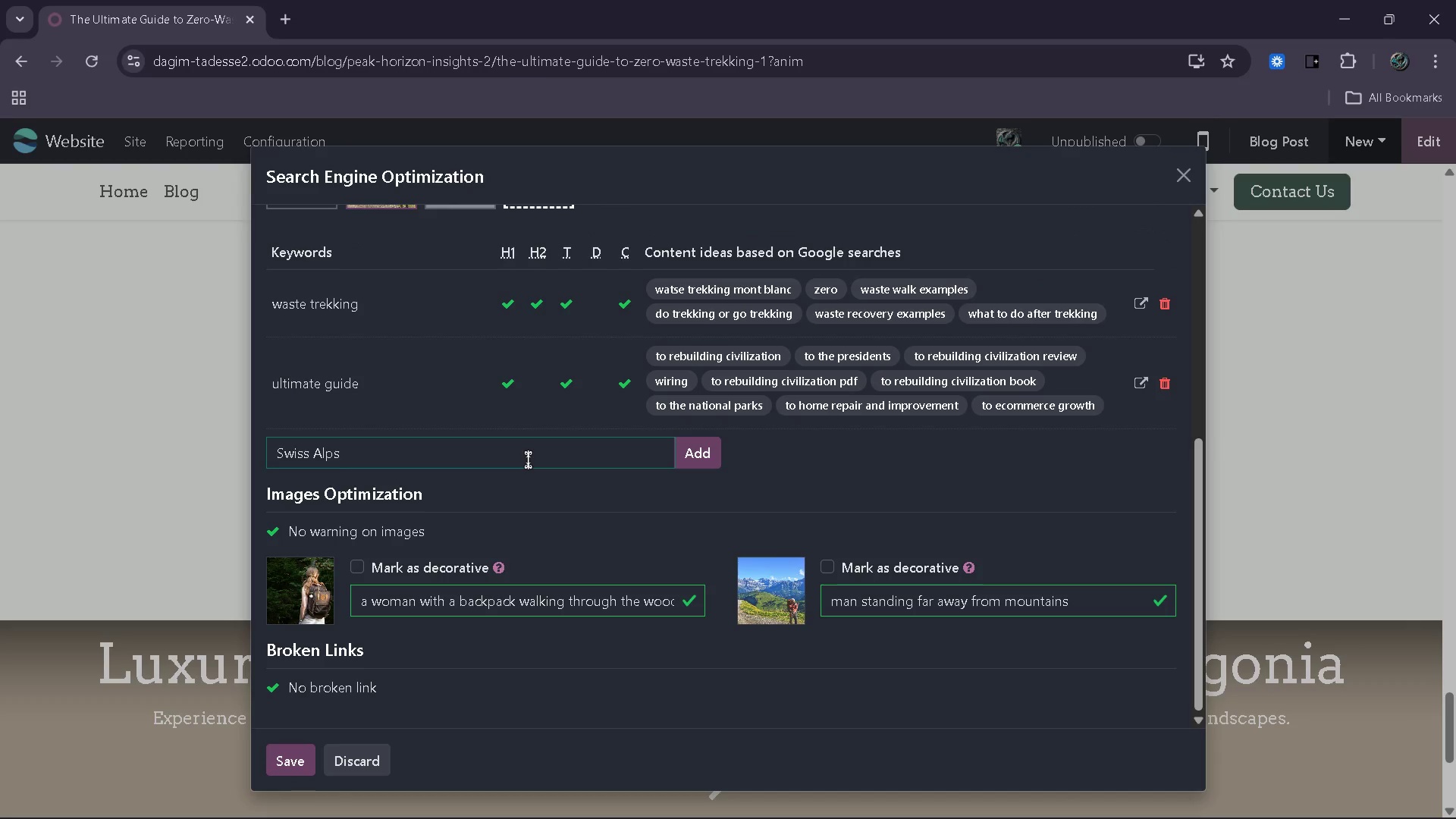 
key(Enter)
 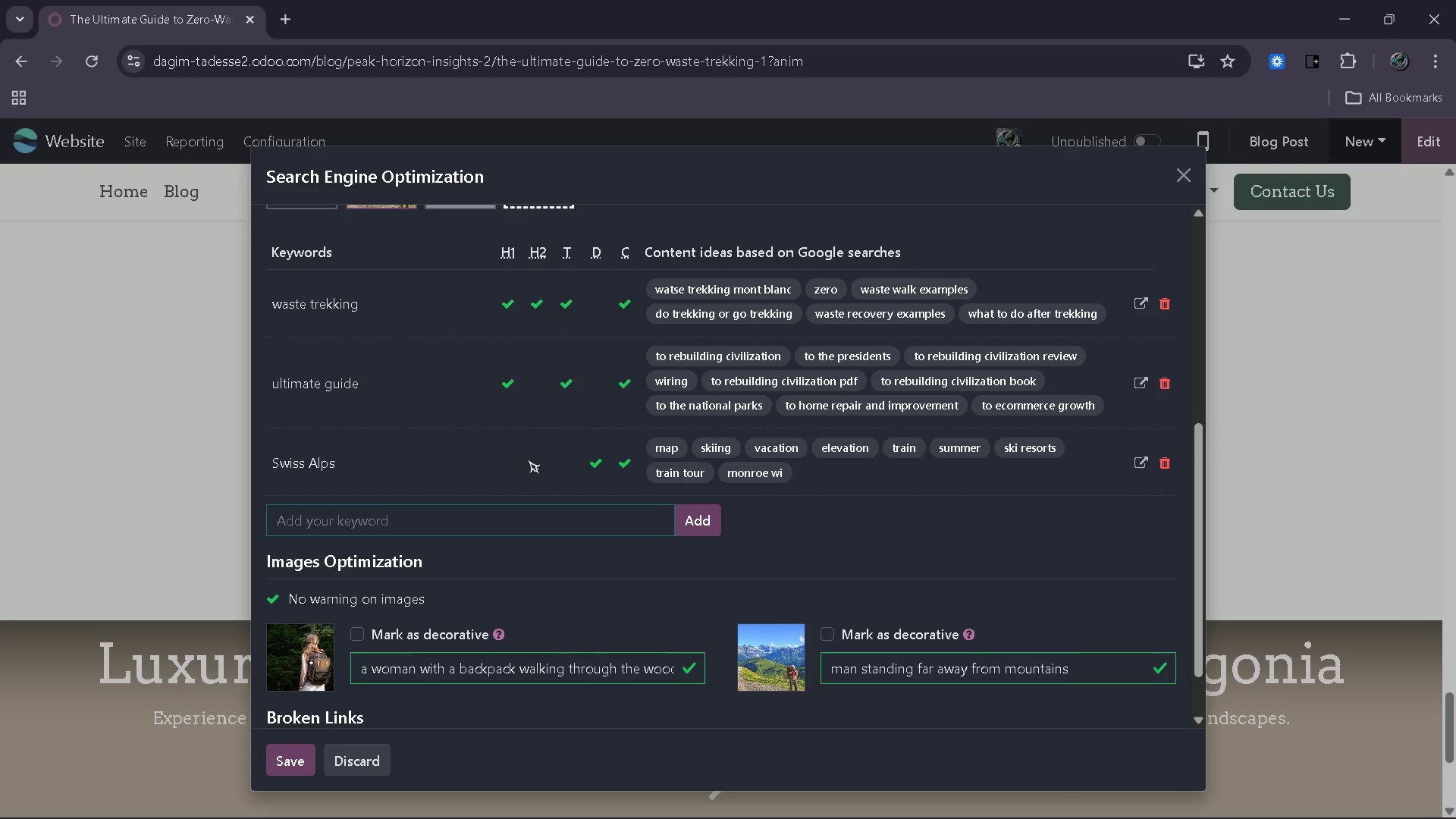 
wait(8.75)
 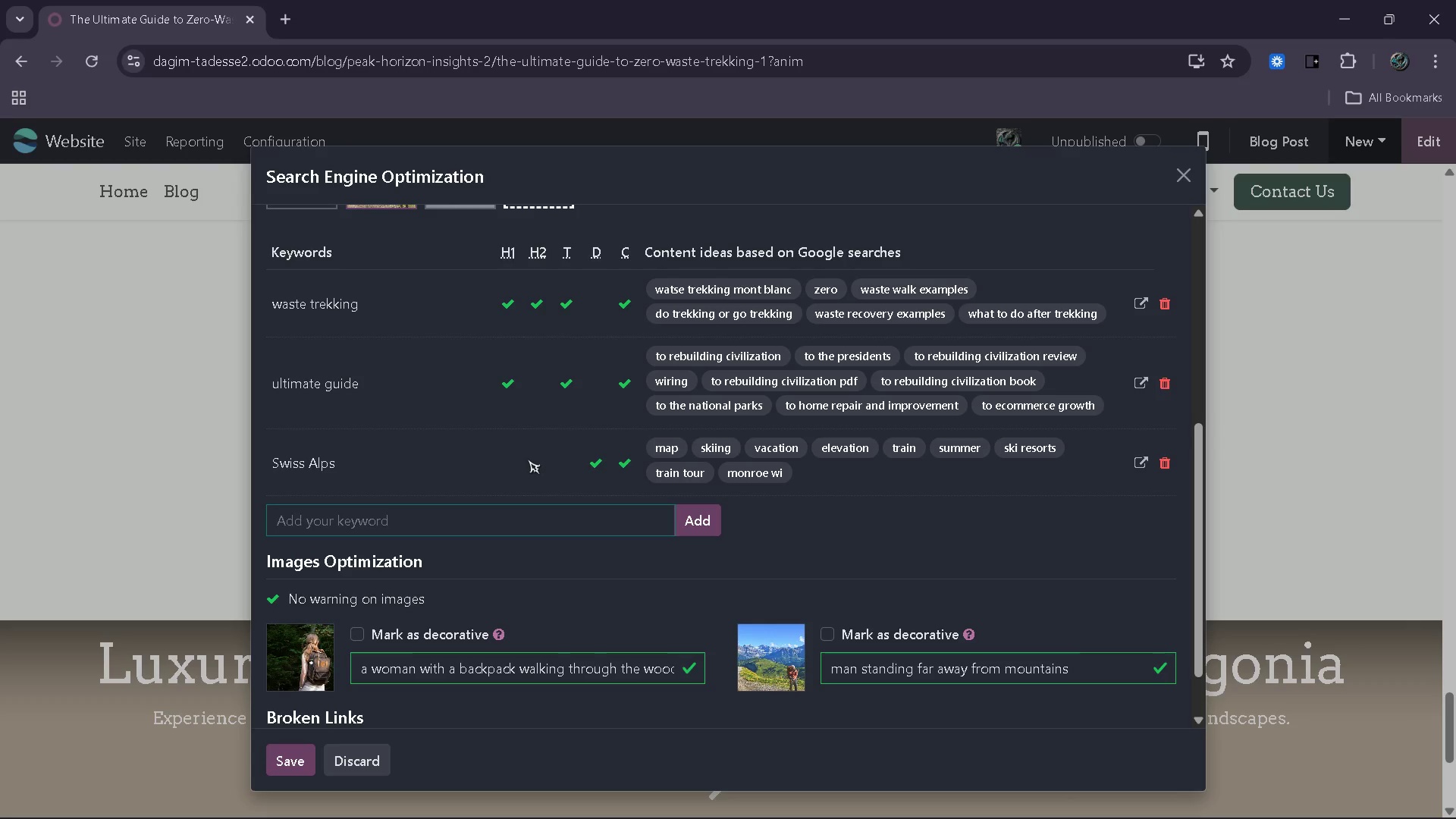 
left_click_drag(start_coordinate=[397, 419], to_coordinate=[212, 330])
 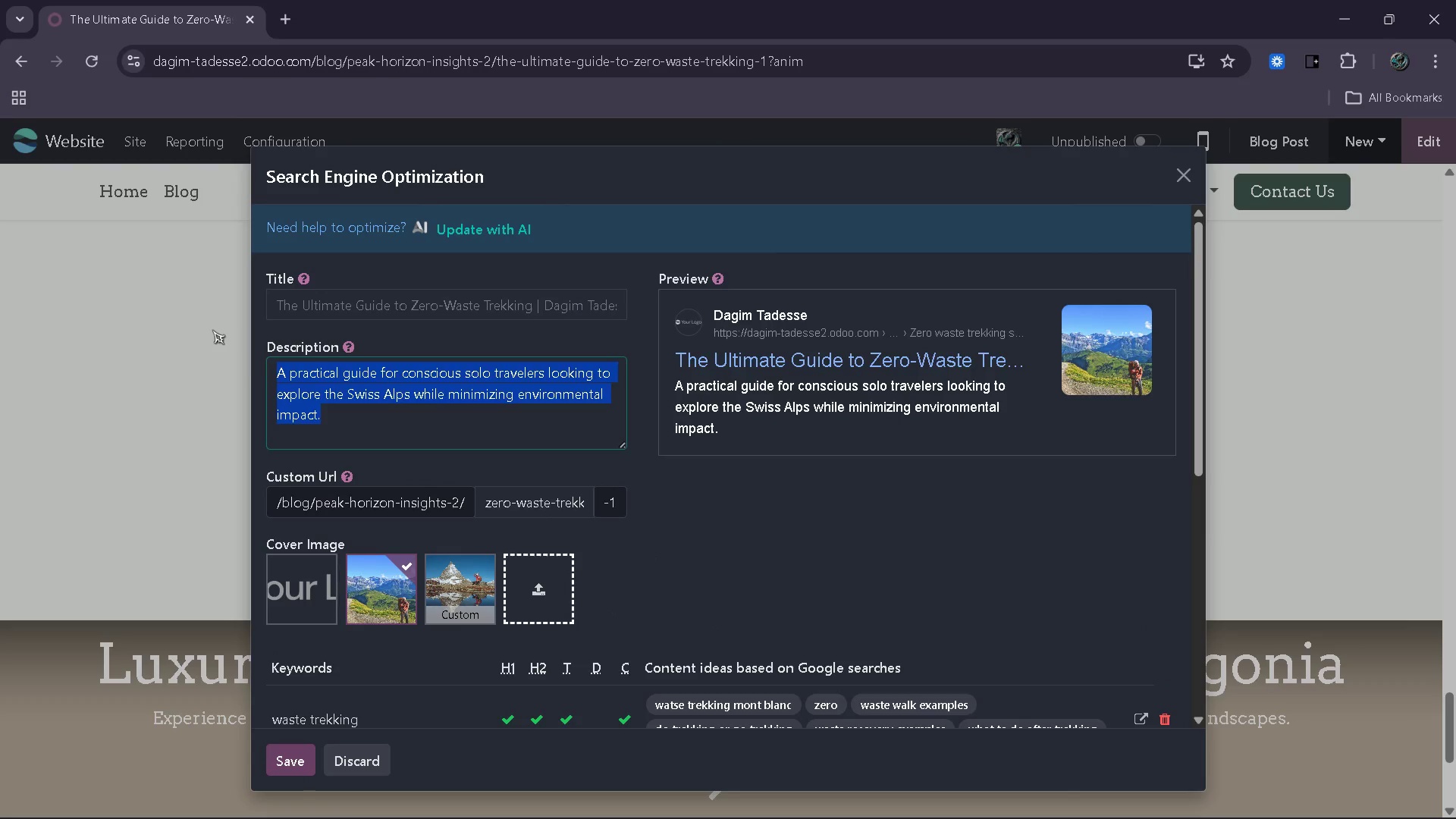 
key(Backspace)
 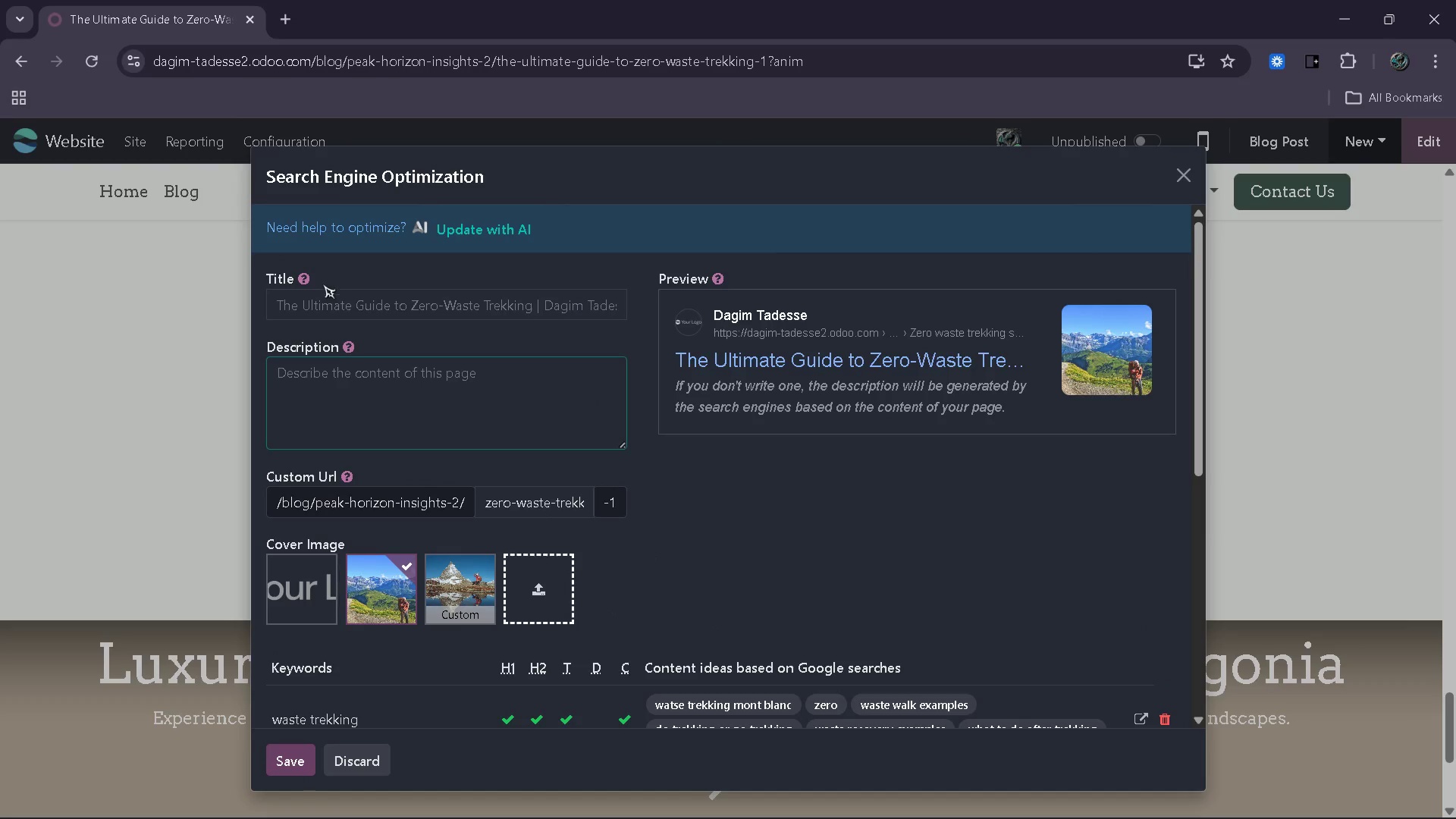 
left_click([321, 290])
 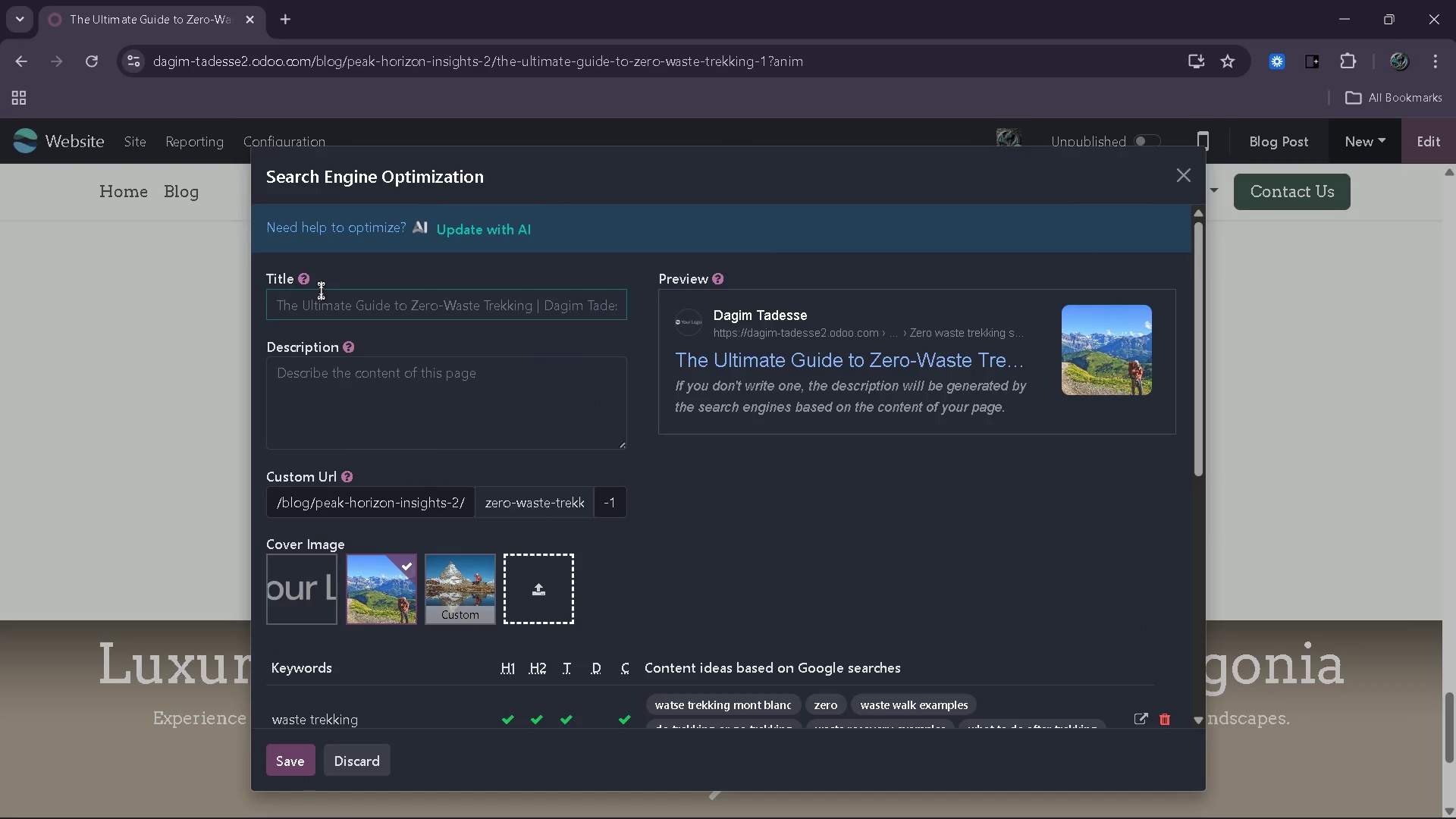 
type(Zero)
key(Backspace)
type(o)
 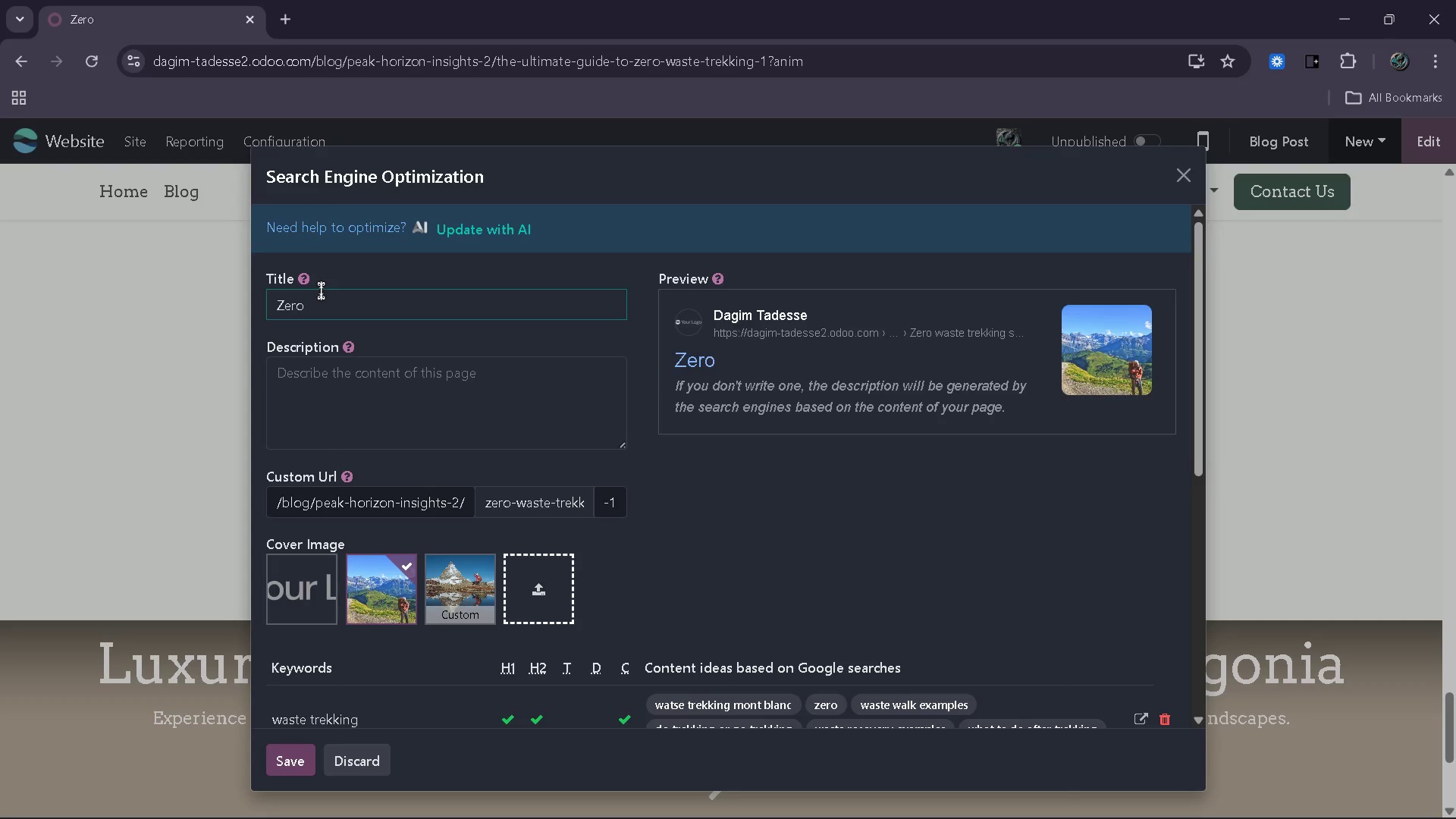 
wait(16.44)
 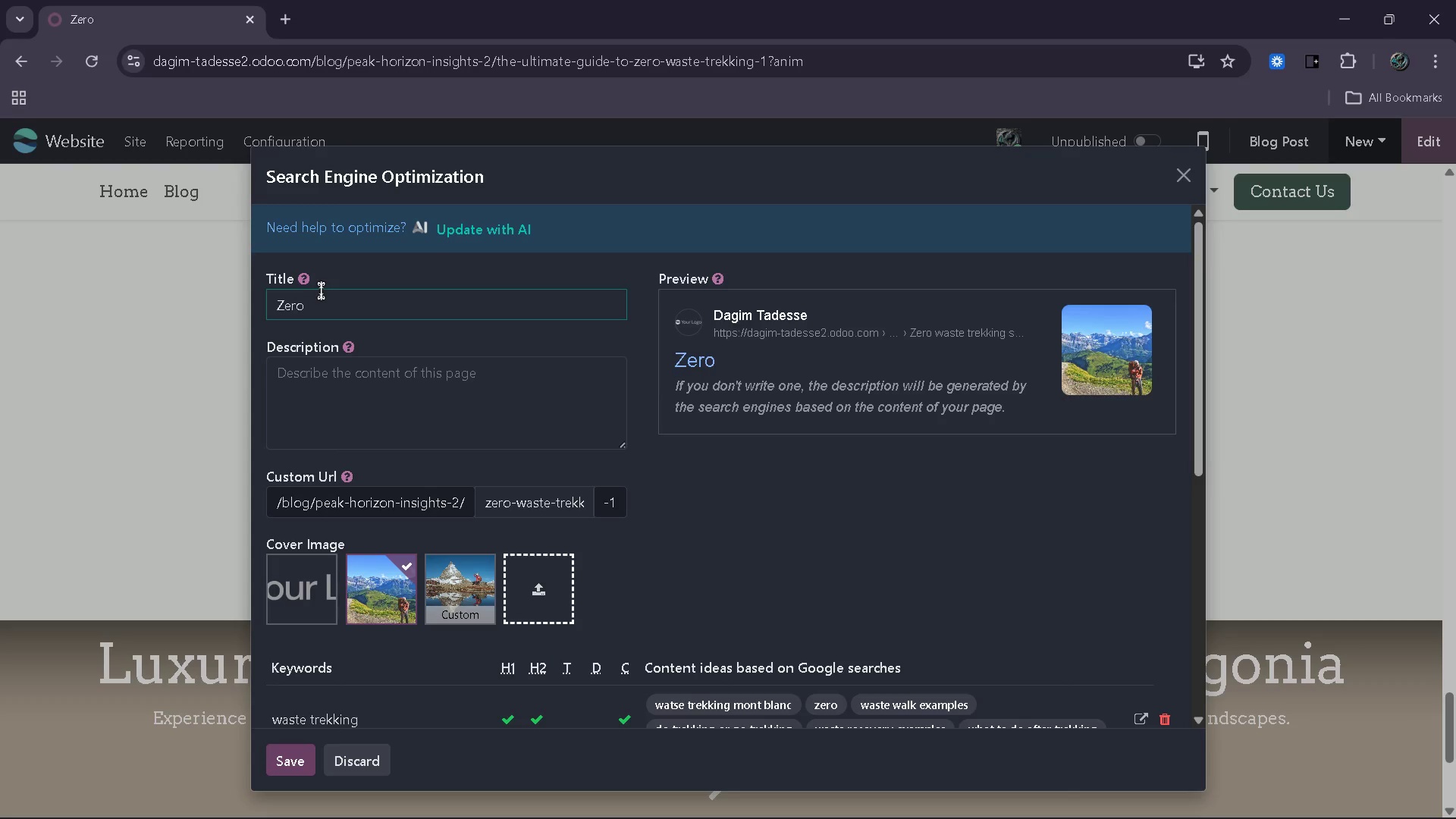 
type(-Waste Trekking in the Swiss alps | SUstainable Hiking Guide | Peak )
 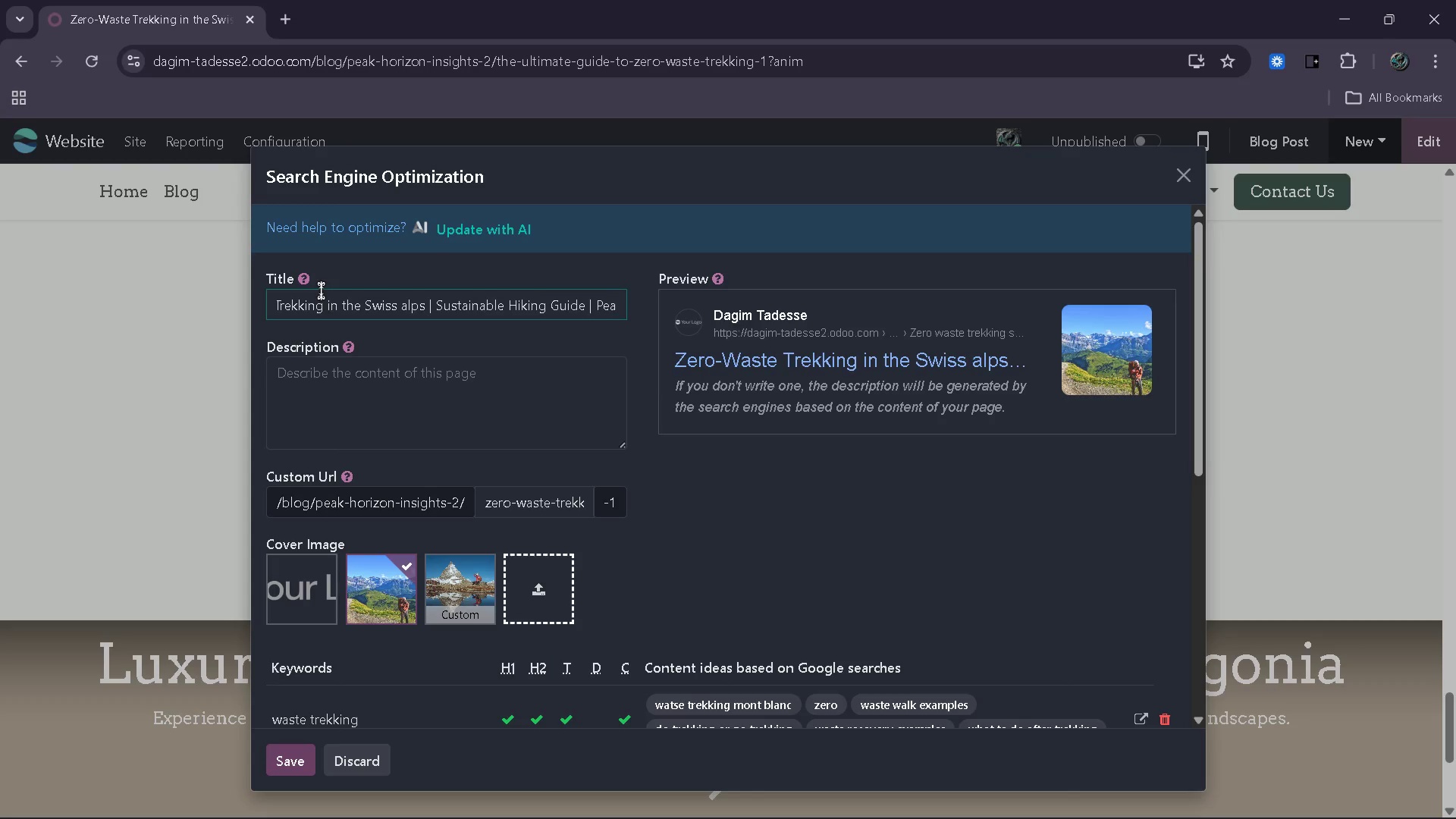 
key(K)
 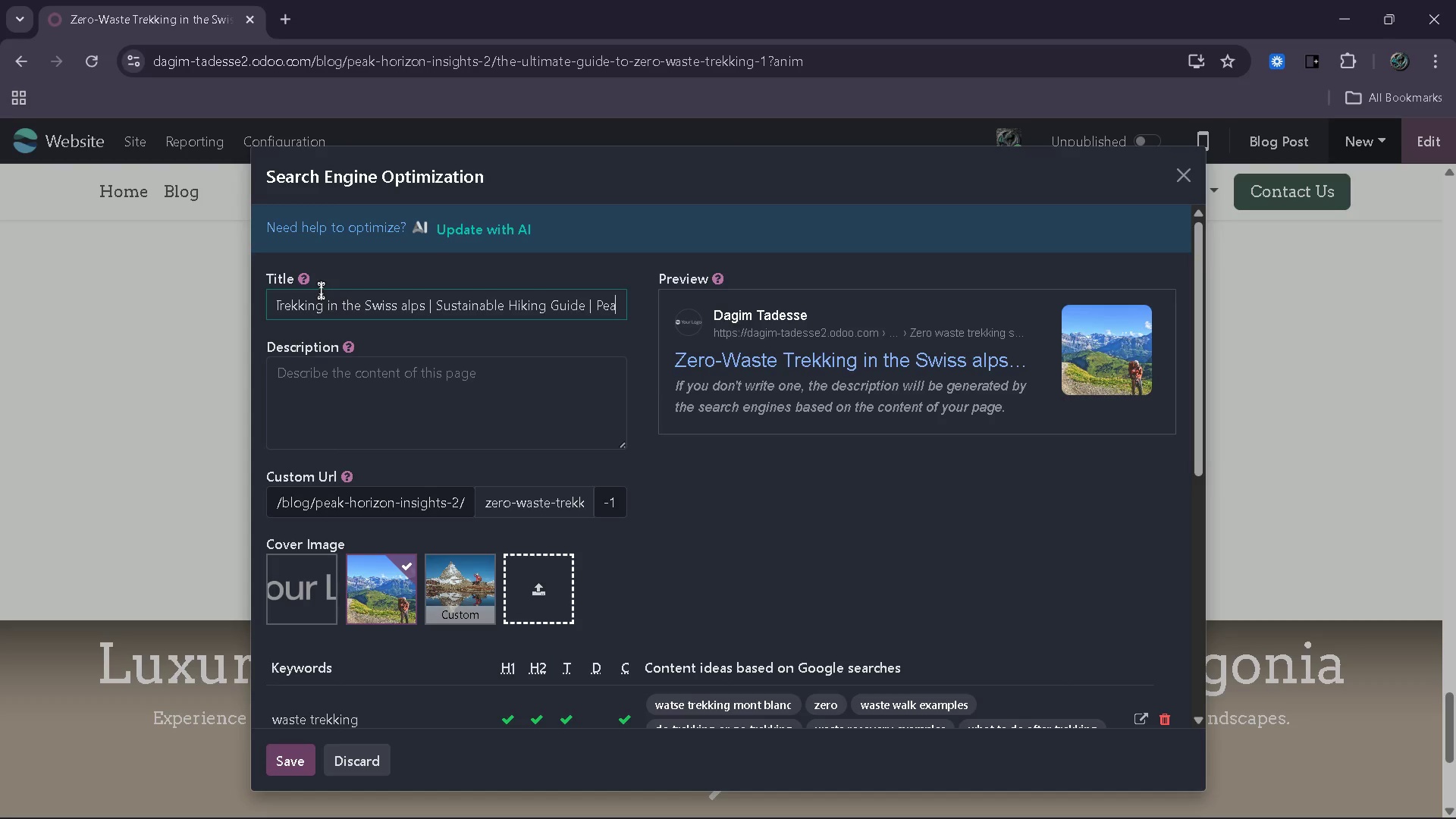 
key(Space)
 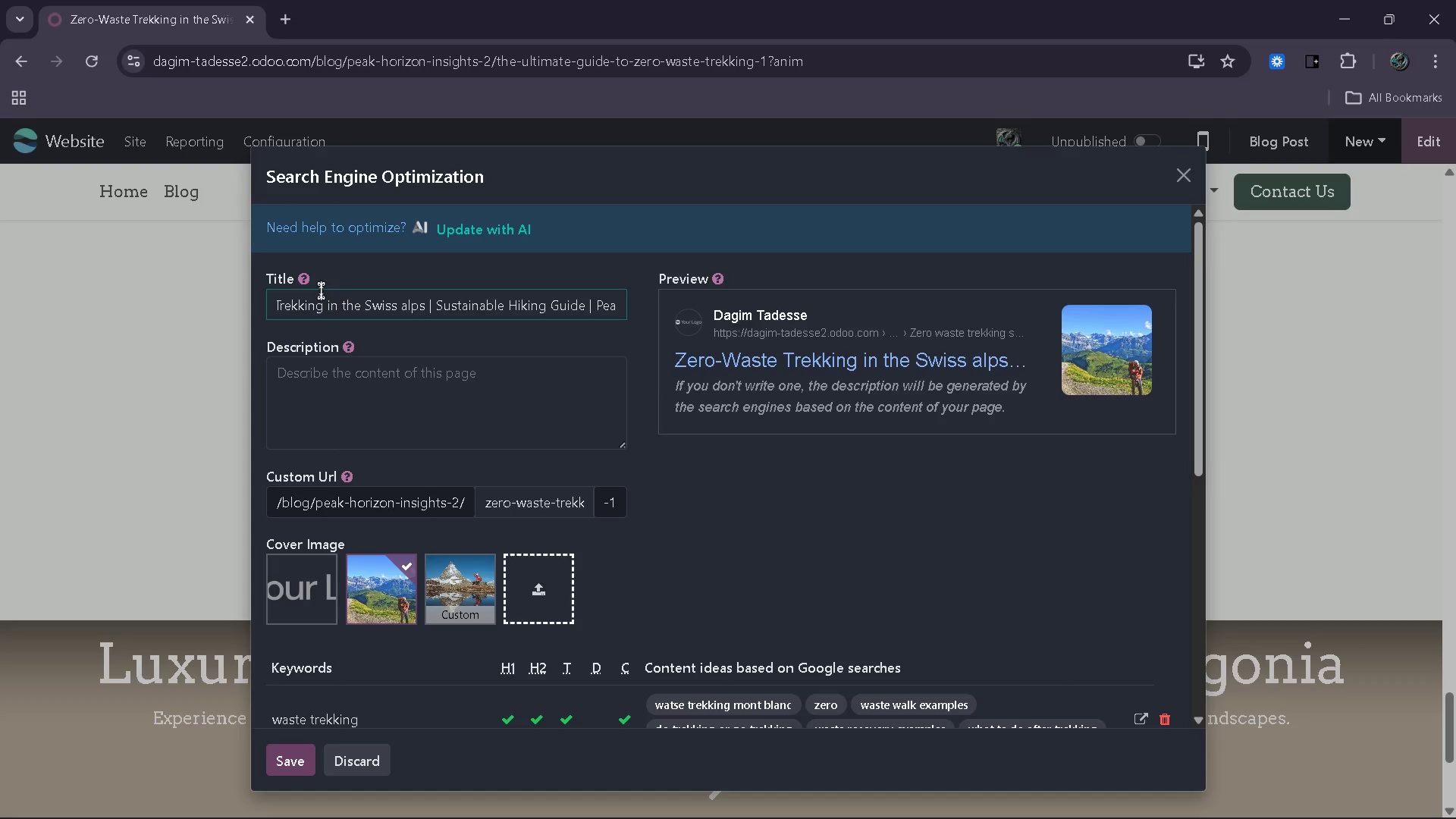 
key(K)
 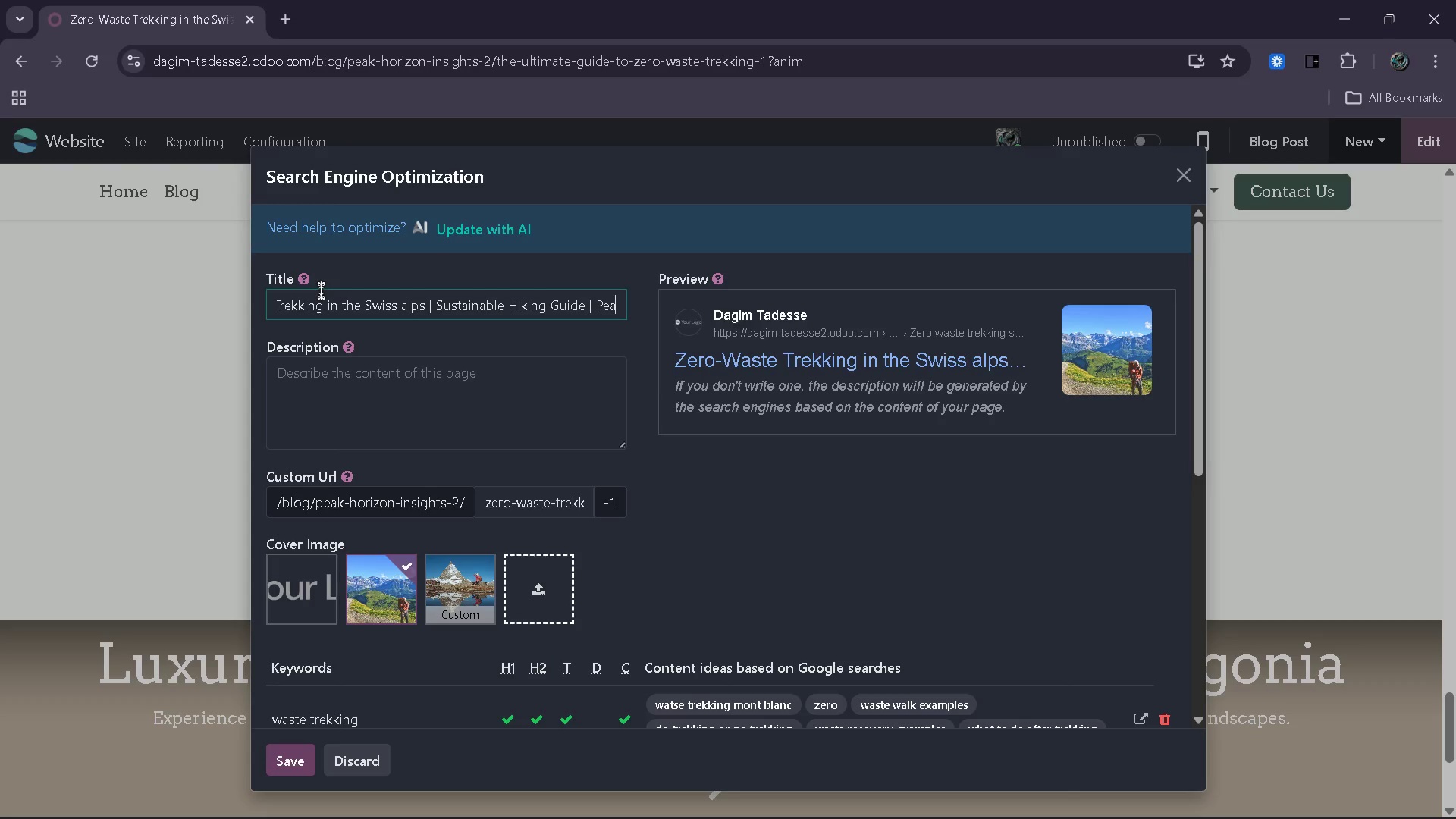 
type(uahfaehfiaehoaheiaha)
key(Backspace)
key(Backspace)
key(Backspace)
key(Backspace)
 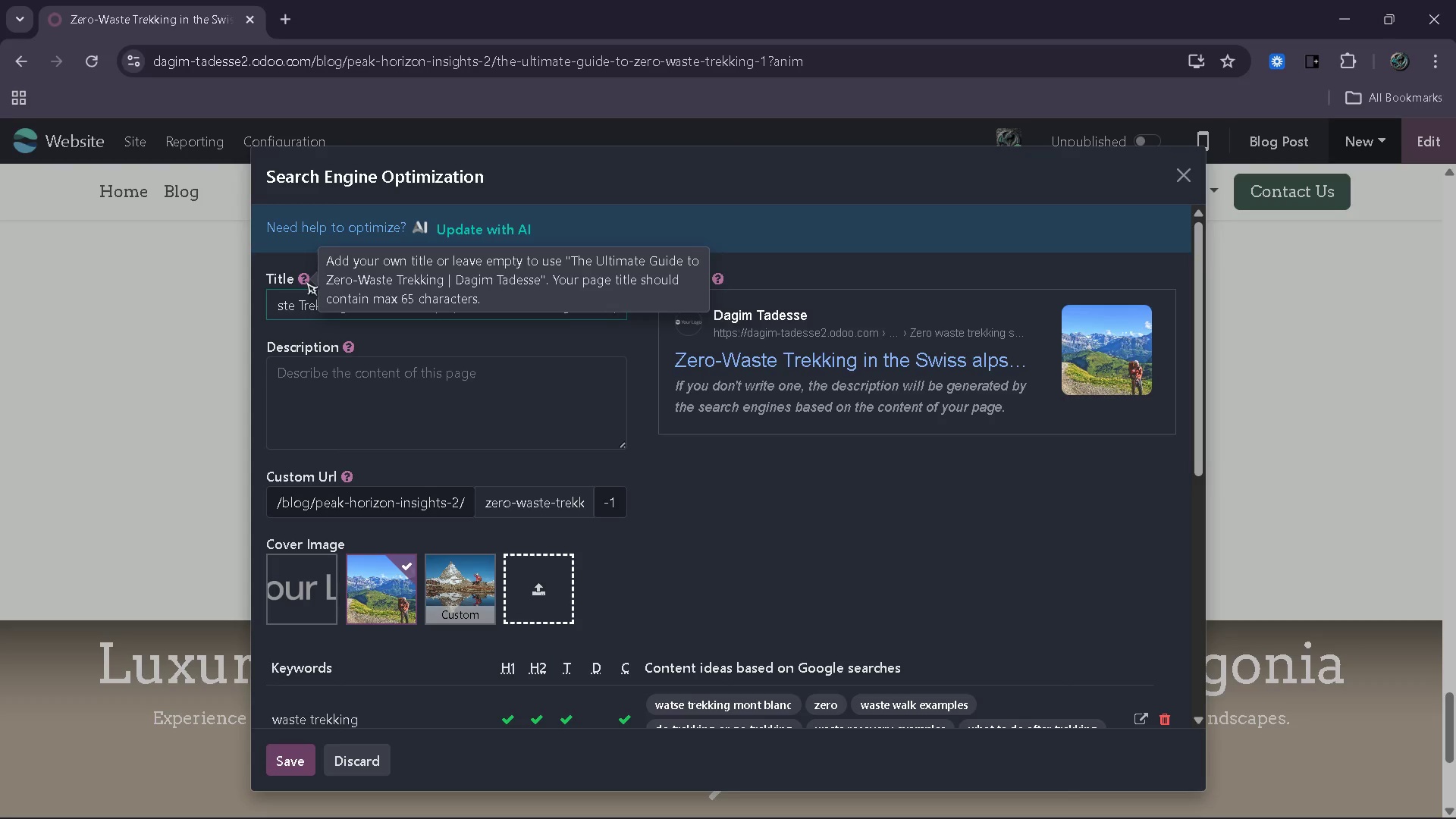 
wait(17.69)
 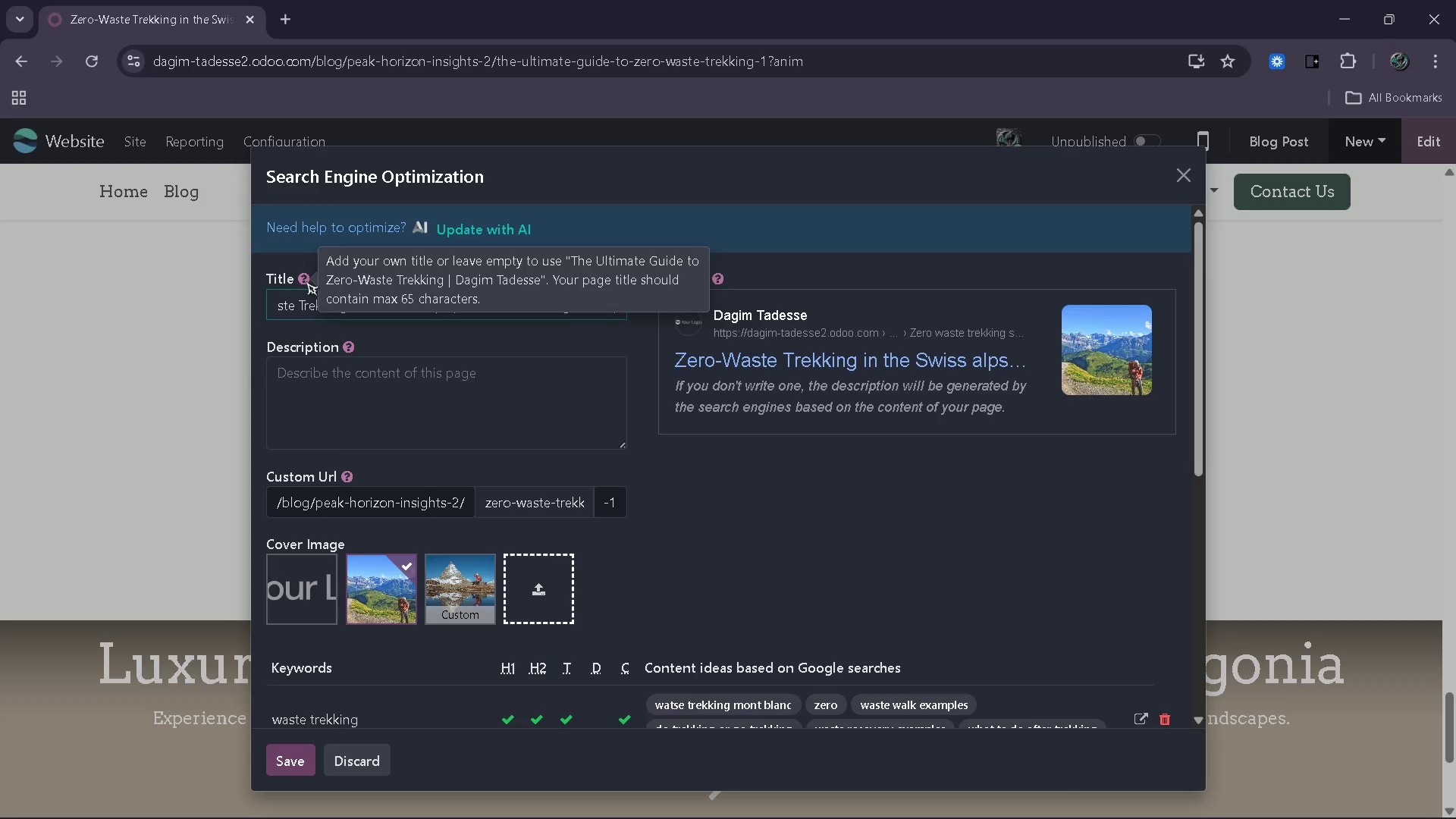 
key(Backspace)
 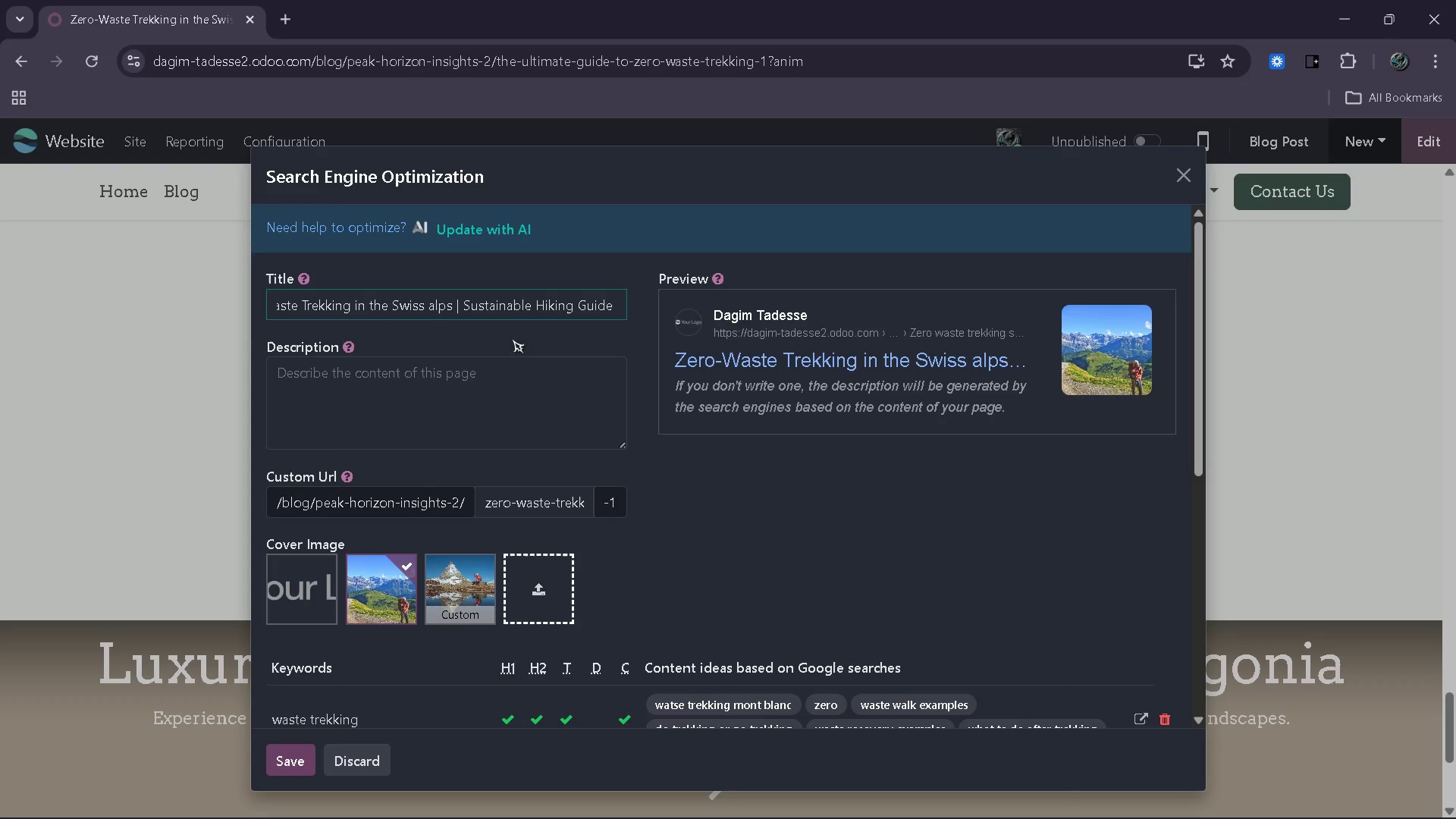 
key(Backspace)
 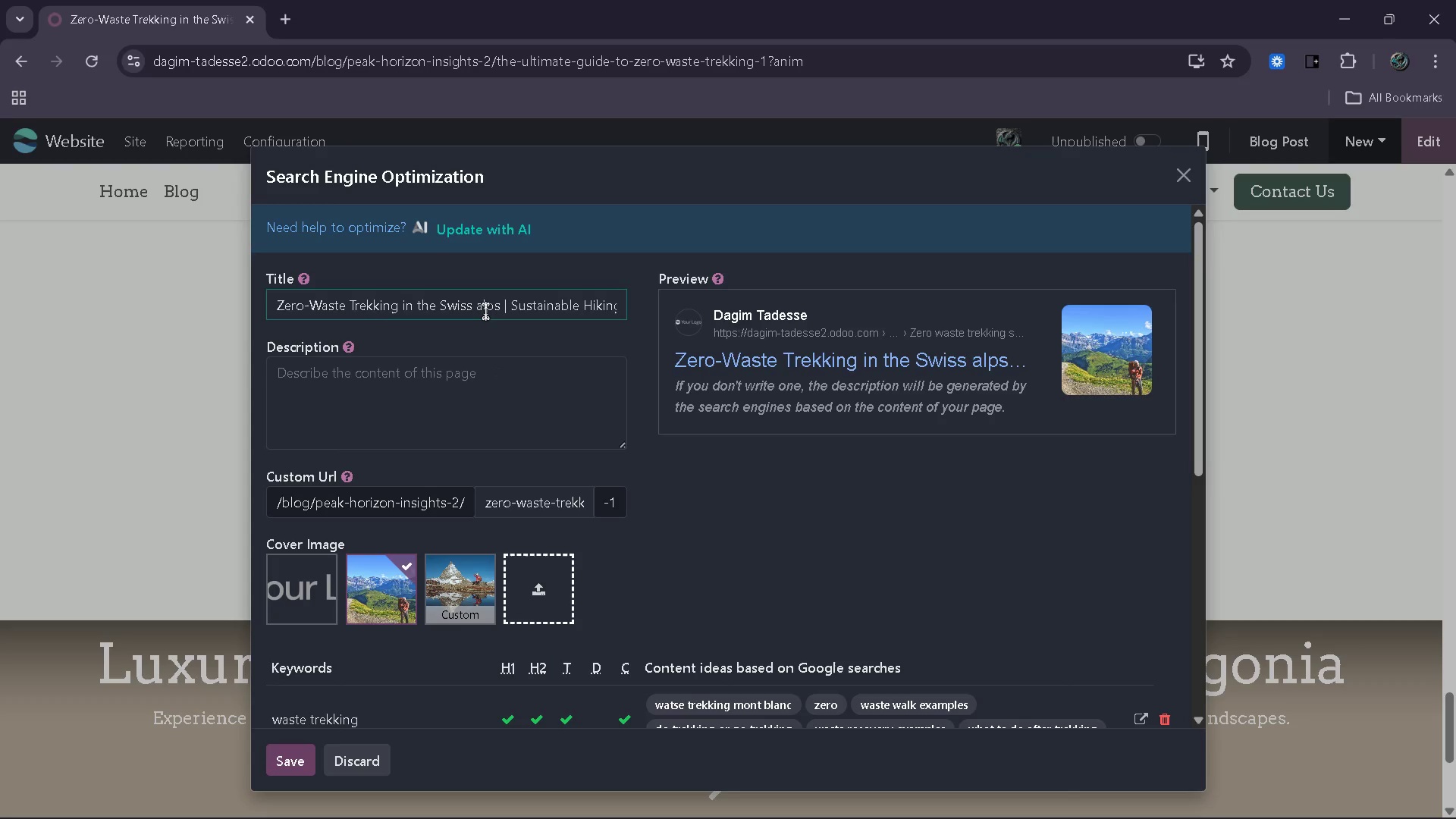 
left_click([440, 369])
 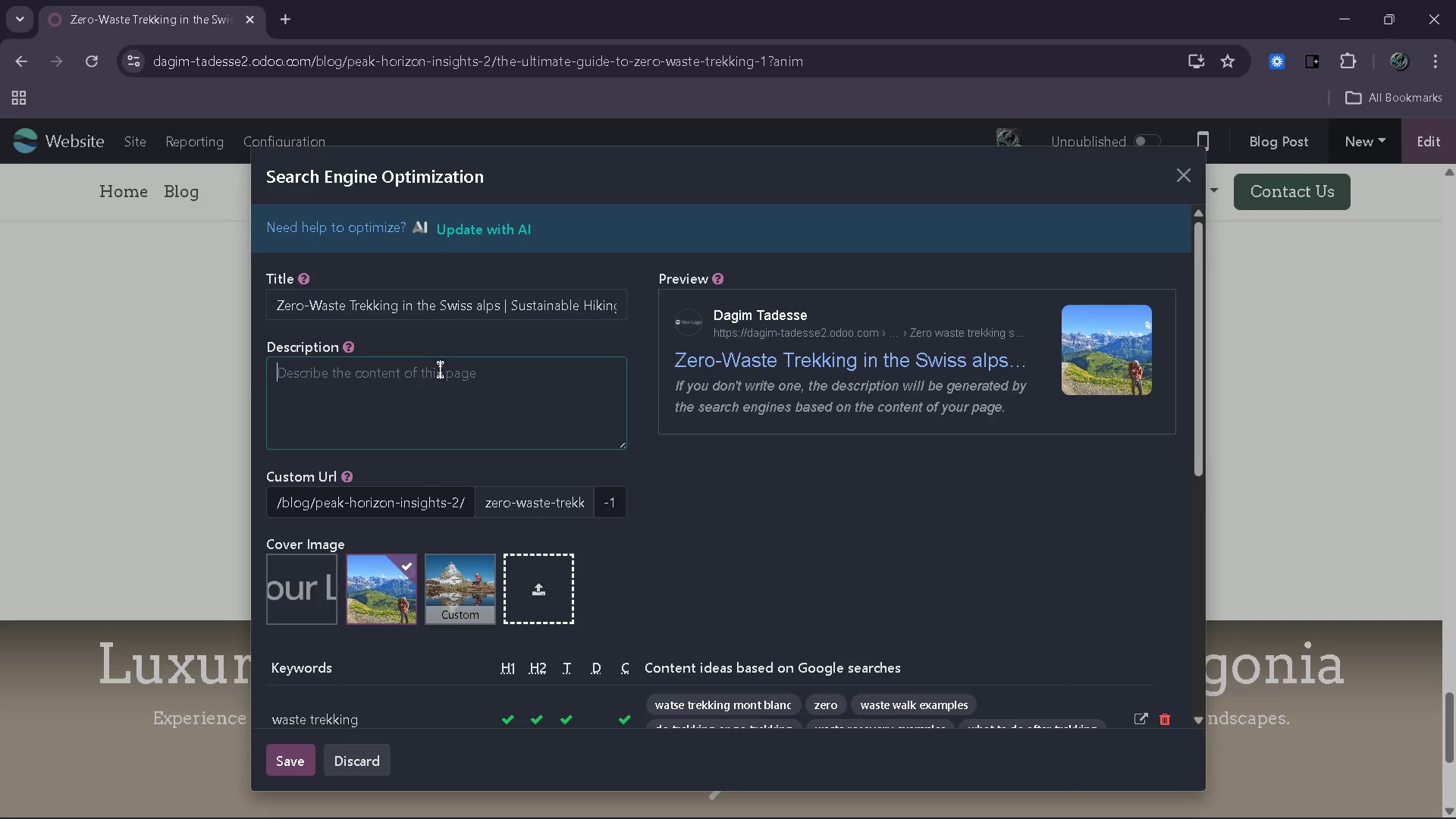 
type(Discover zero-waste trekking in the swiss )
key(Backspace)
key(Backspace)
key(Backspace)
key(Backspace)
key(Backspace)
key(Backspace)
type(Swiss Alps with ecofre)
key(Backspace)
key(Backspace)
key(Backspace)
type(-frined)
key(Backspace)
key(Backspace)
key(Backspace)
type(edn)
key(Backspace)
key(Backspace)
type(ndly gear tips and sustainable hiking practices for cons)
key(Backspace)
type(scious travelers.)
 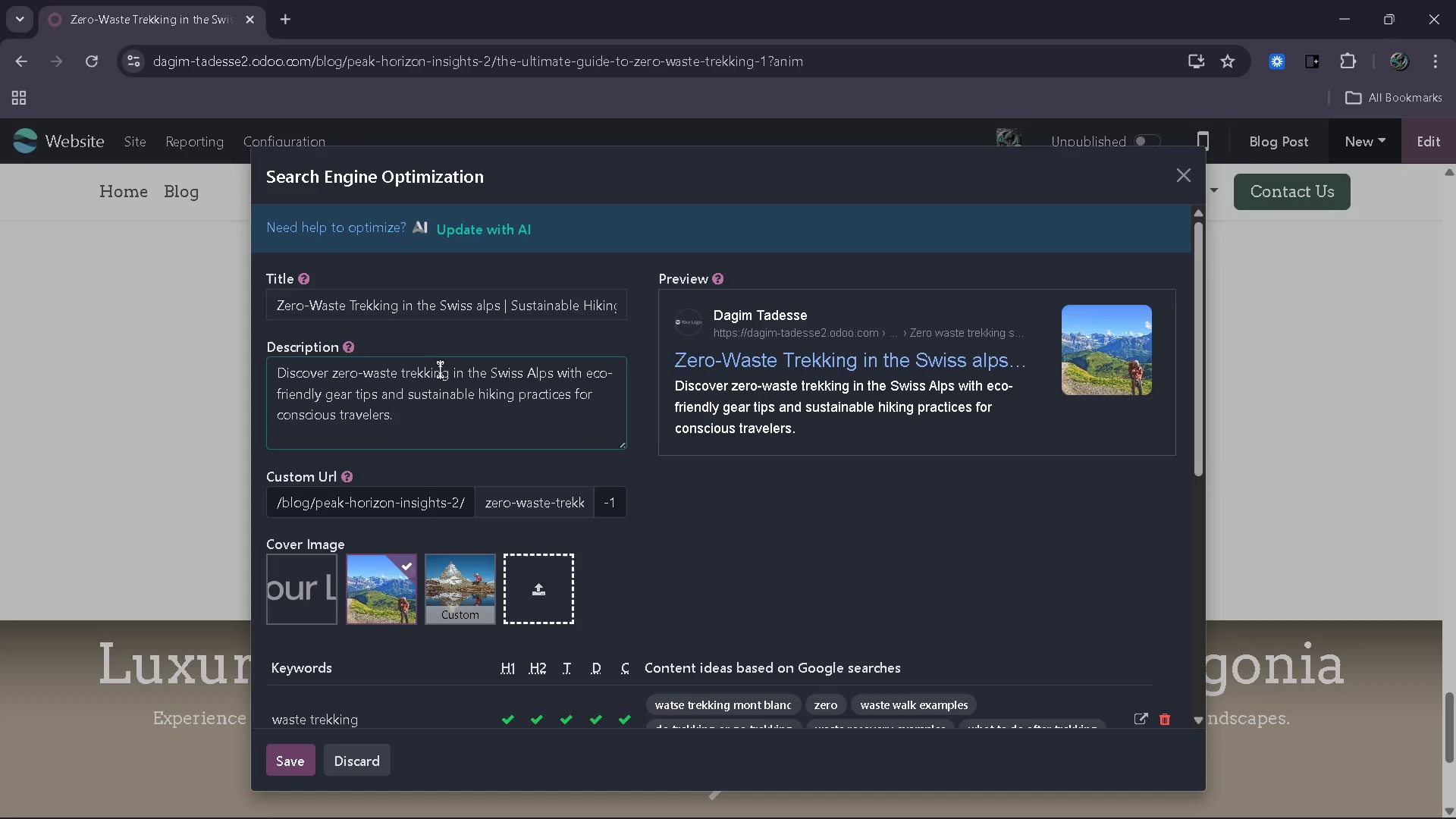 
wait(6.19)
 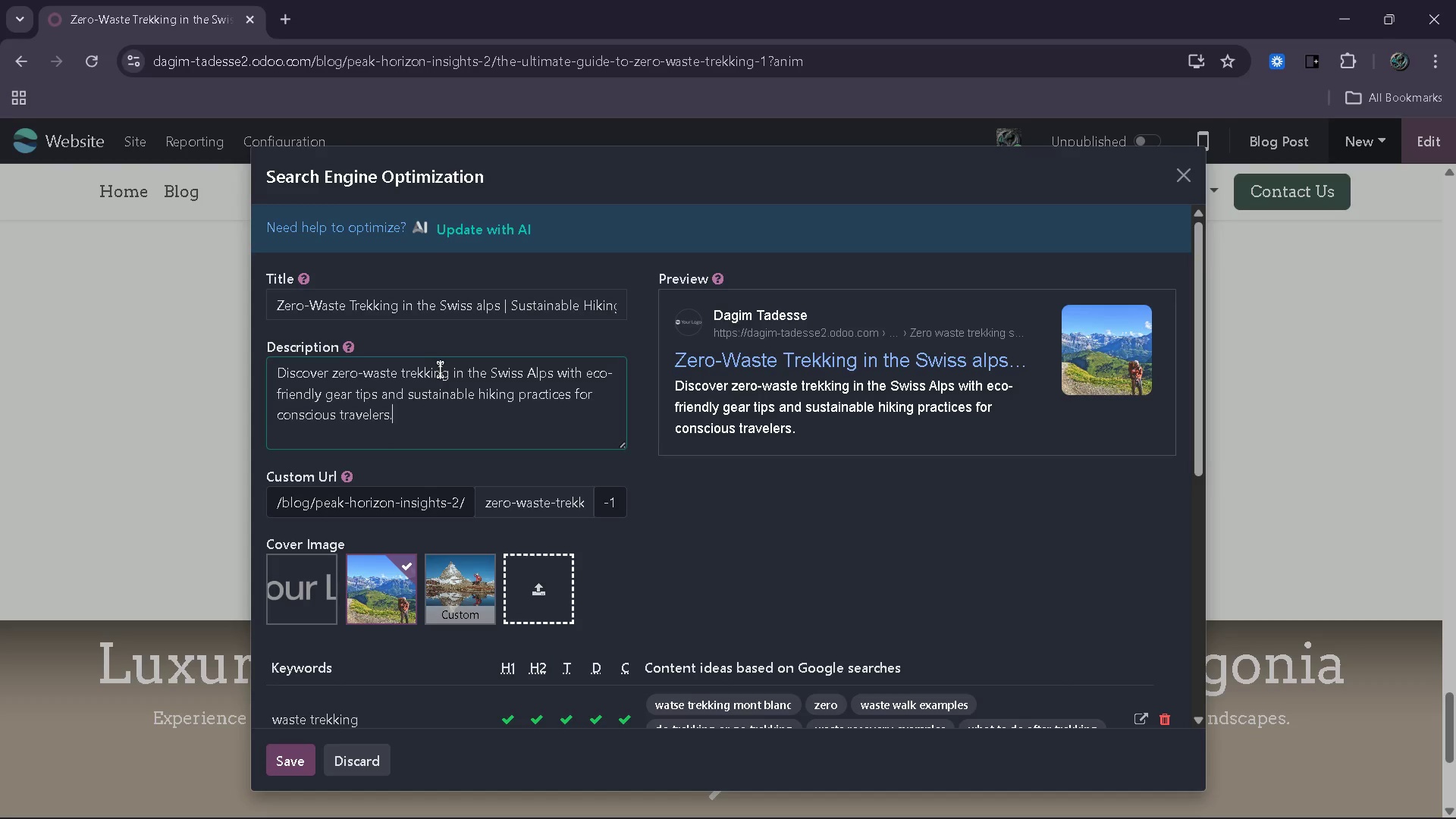 
left_click([274, 761])
 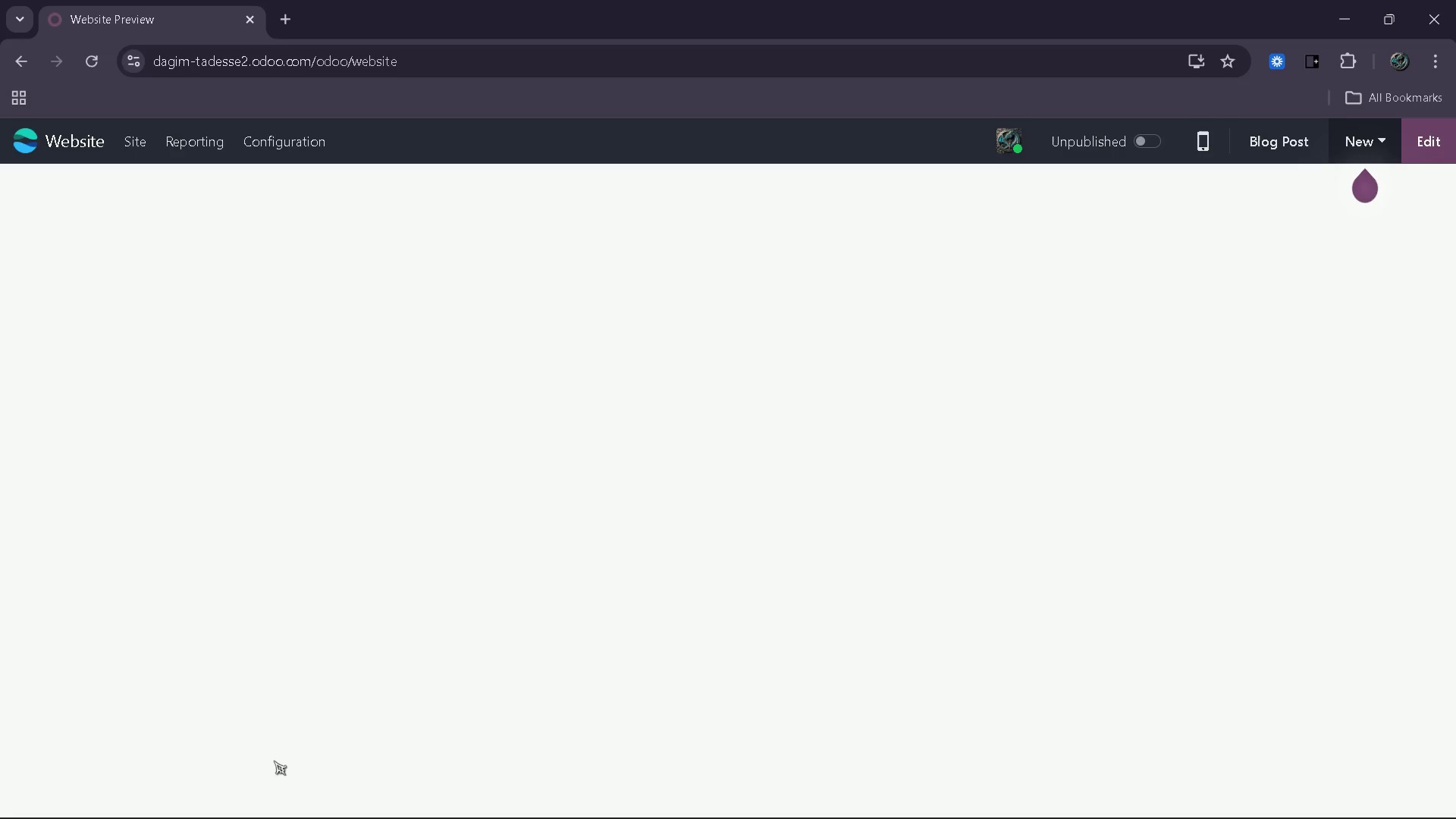 
wait(19.72)
 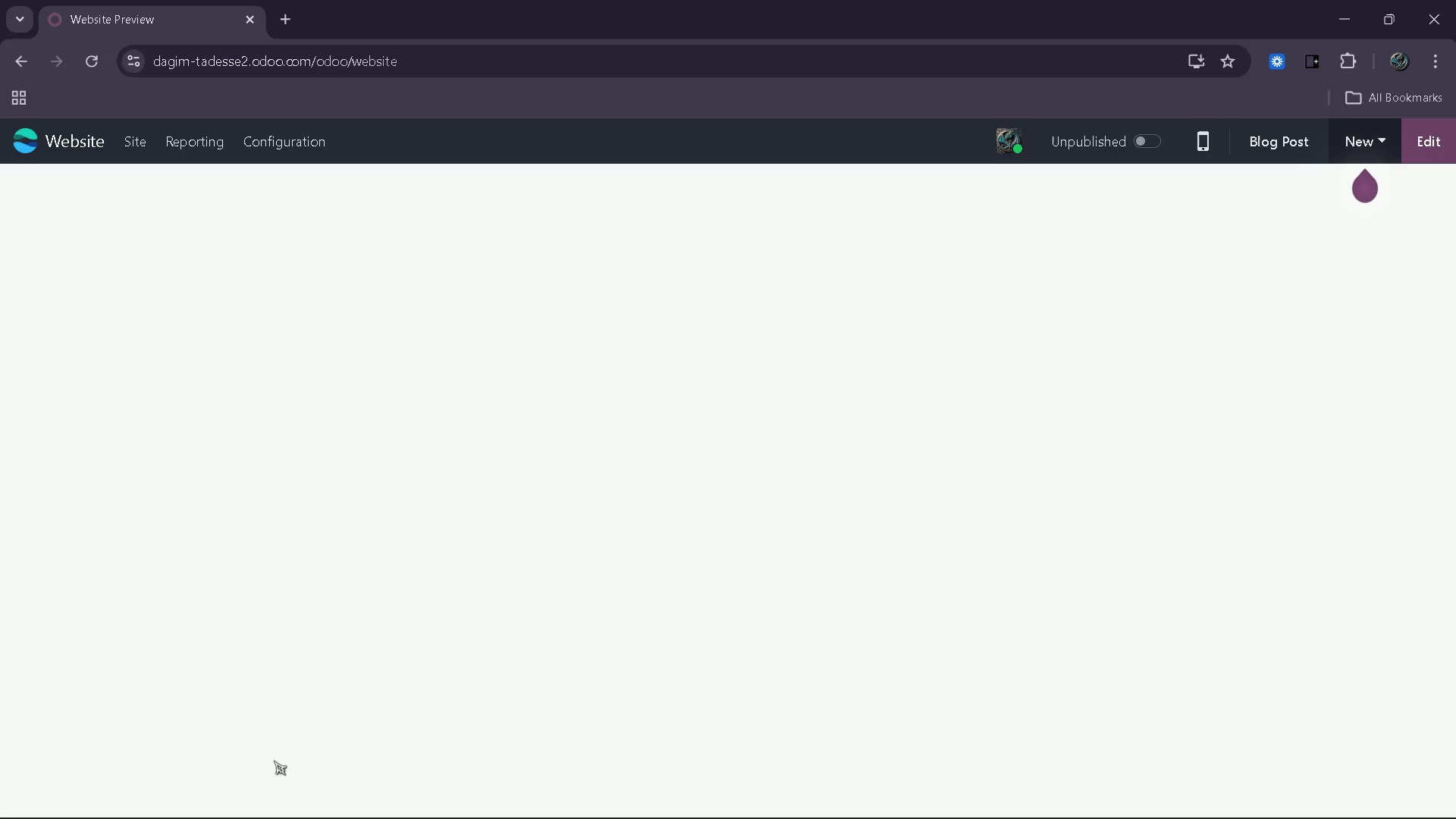 
left_click([118, 151])
 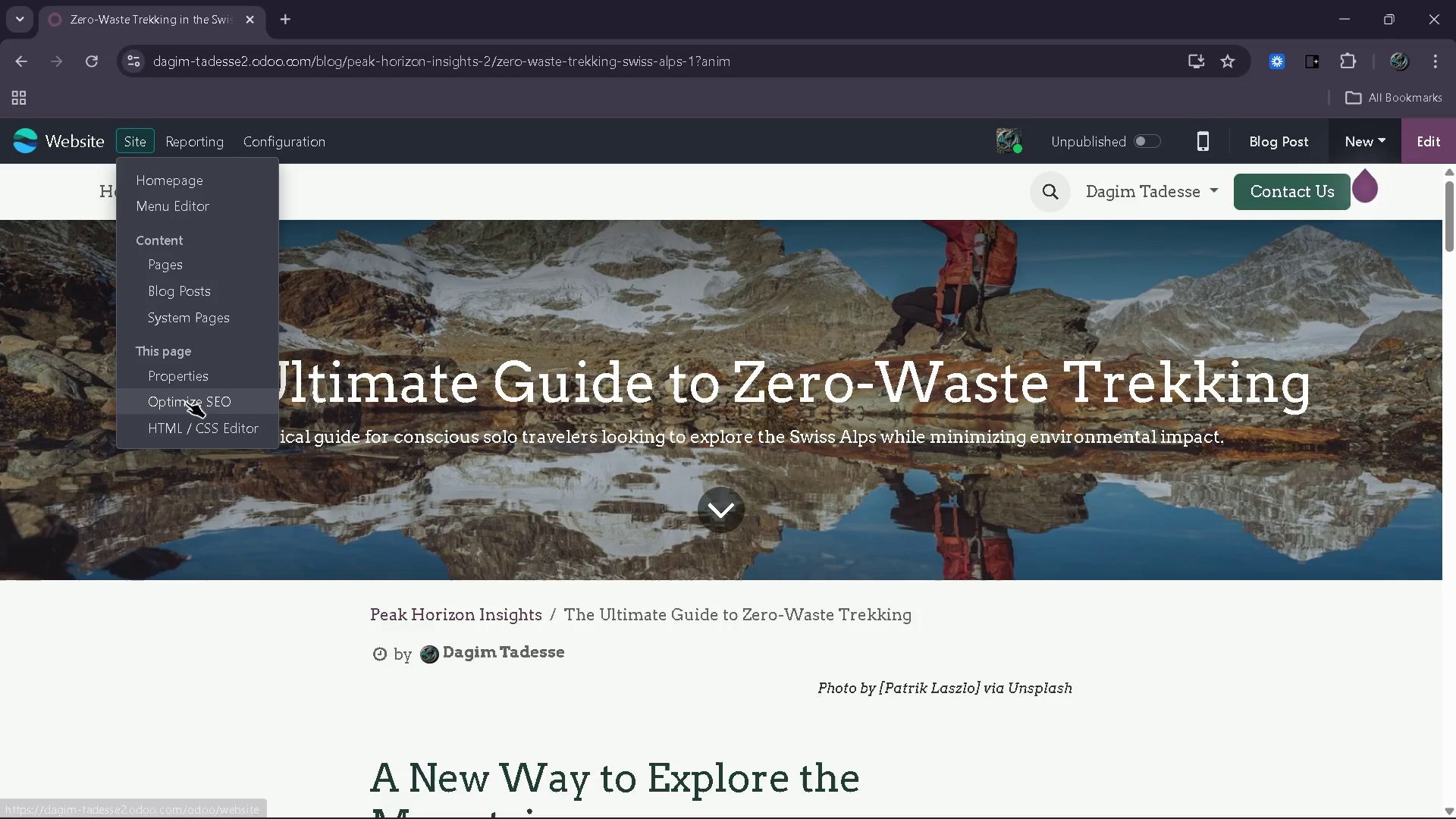 
left_click([187, 403])
 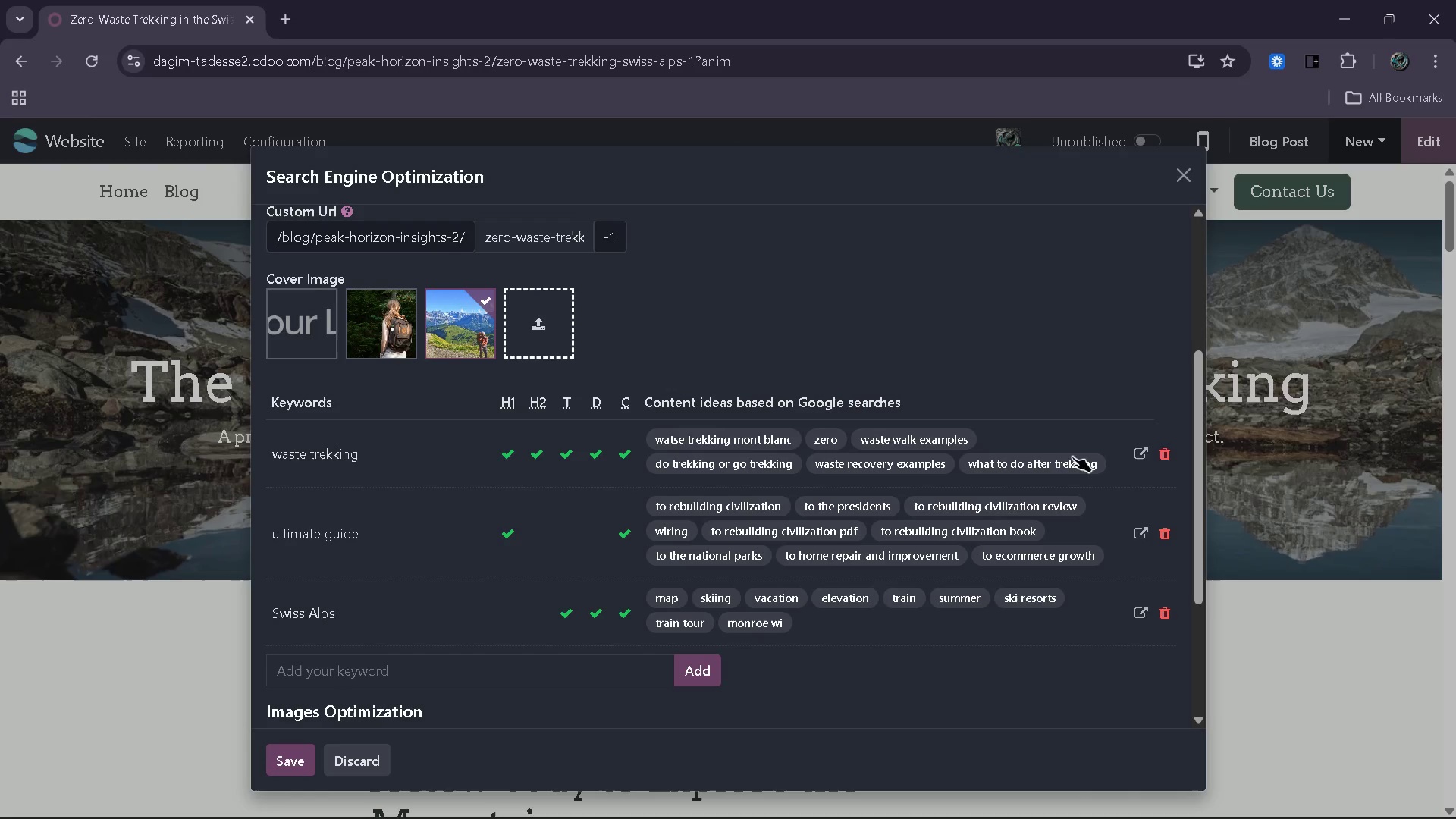 
wait(6.77)
 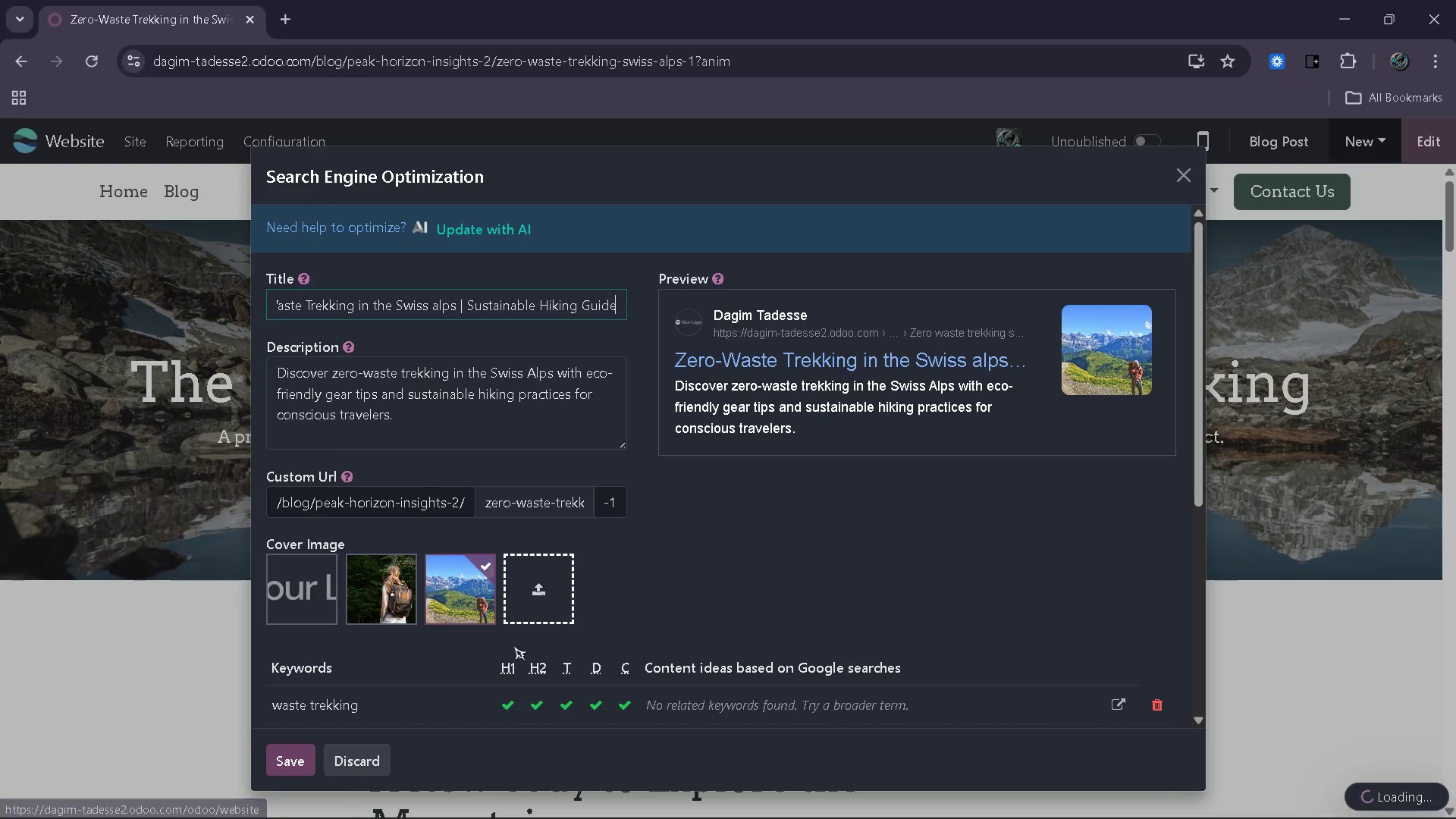 
left_click([1167, 532])
 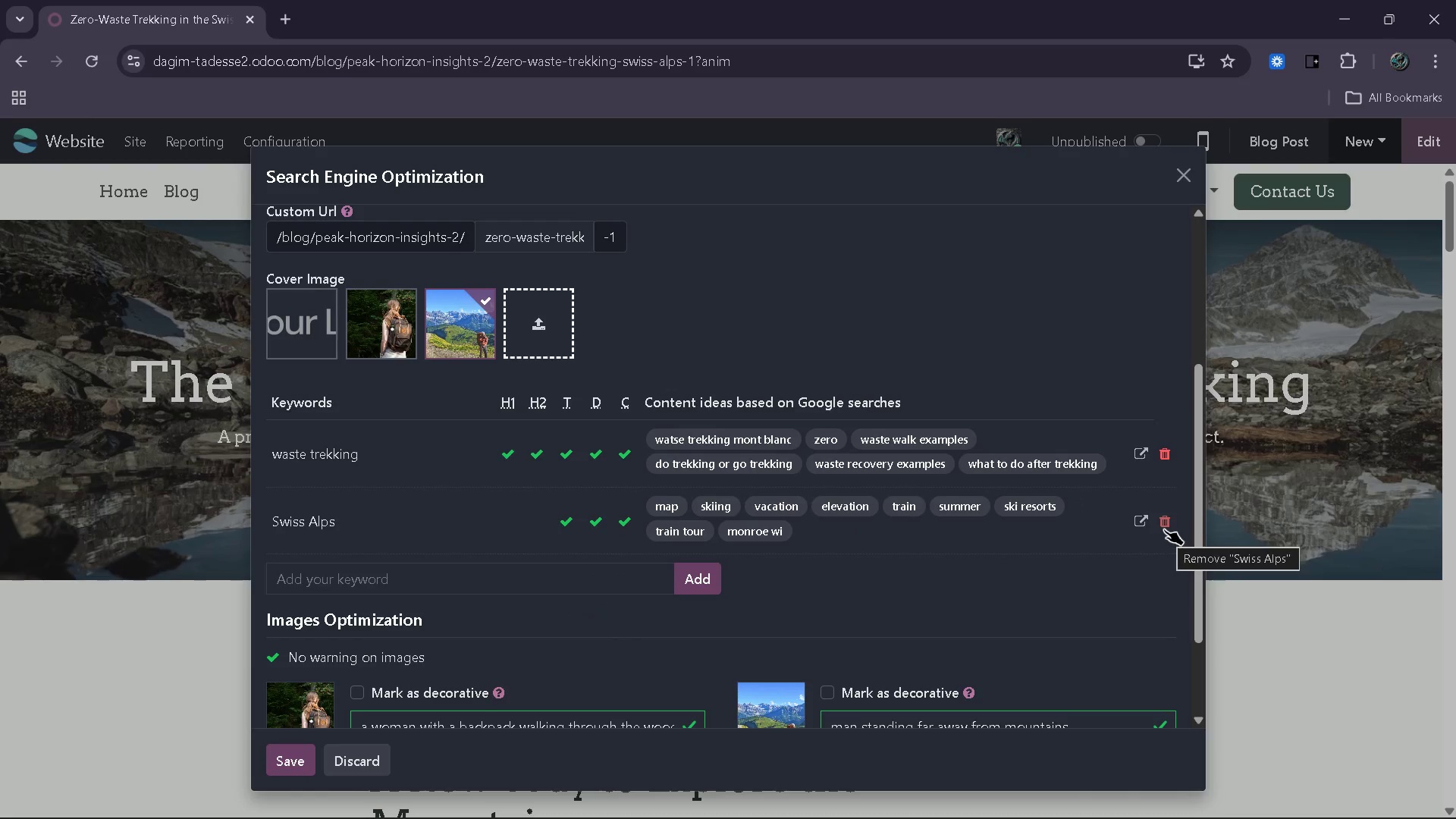 
left_click([1164, 528])
 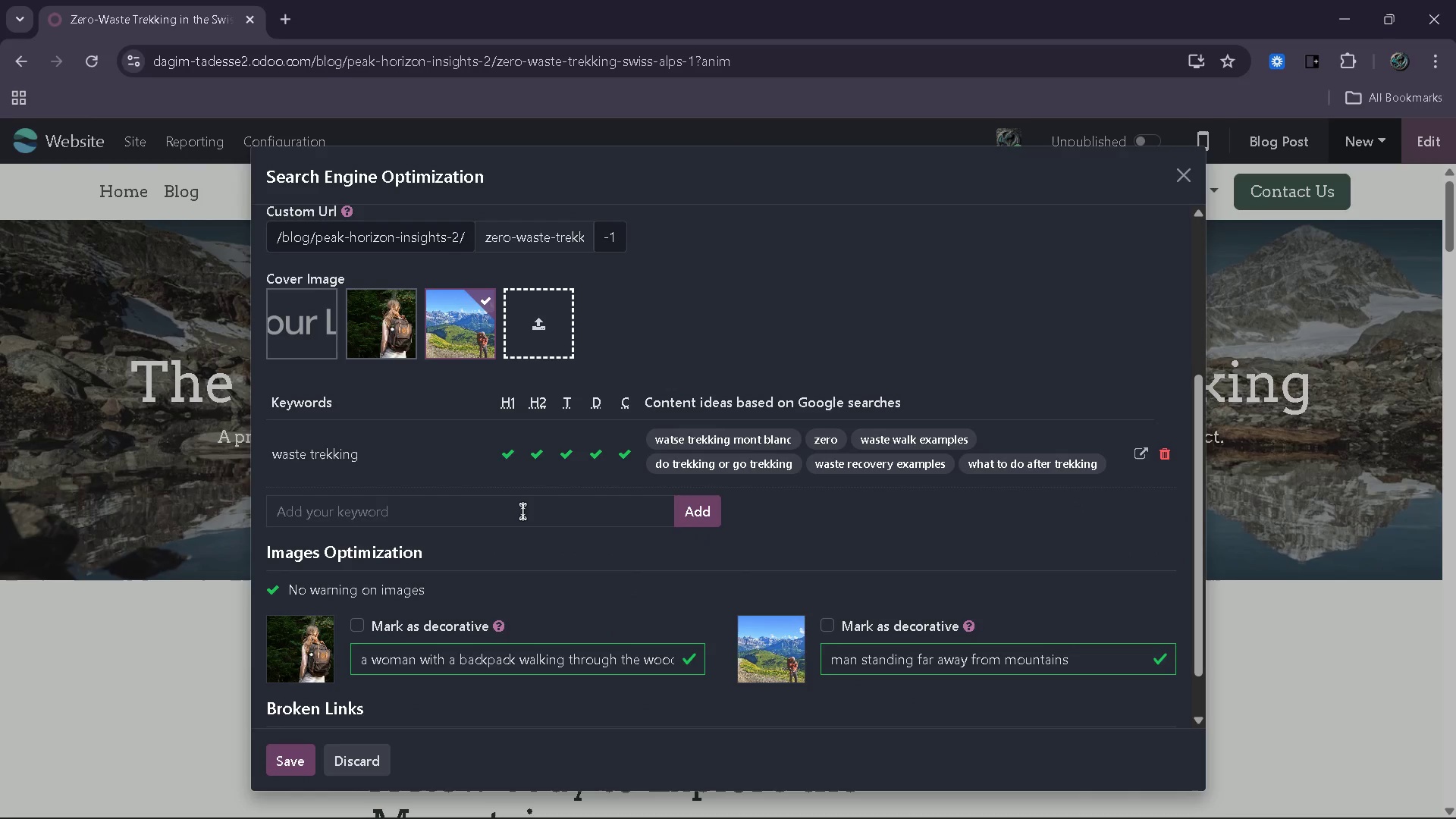 
left_click([522, 511])
 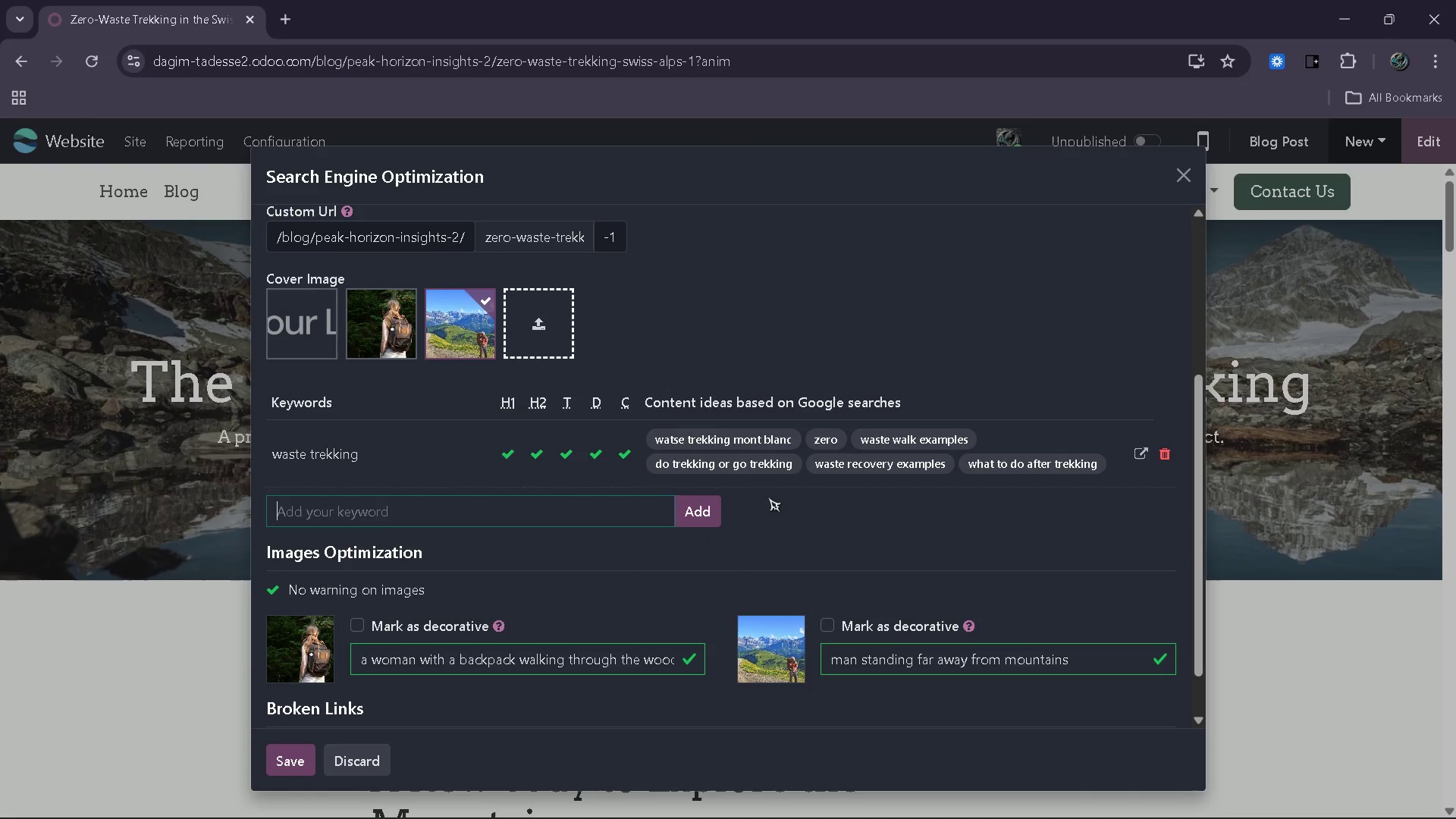 
type(sustainable hu)
key(Backspace)
type(iking )
 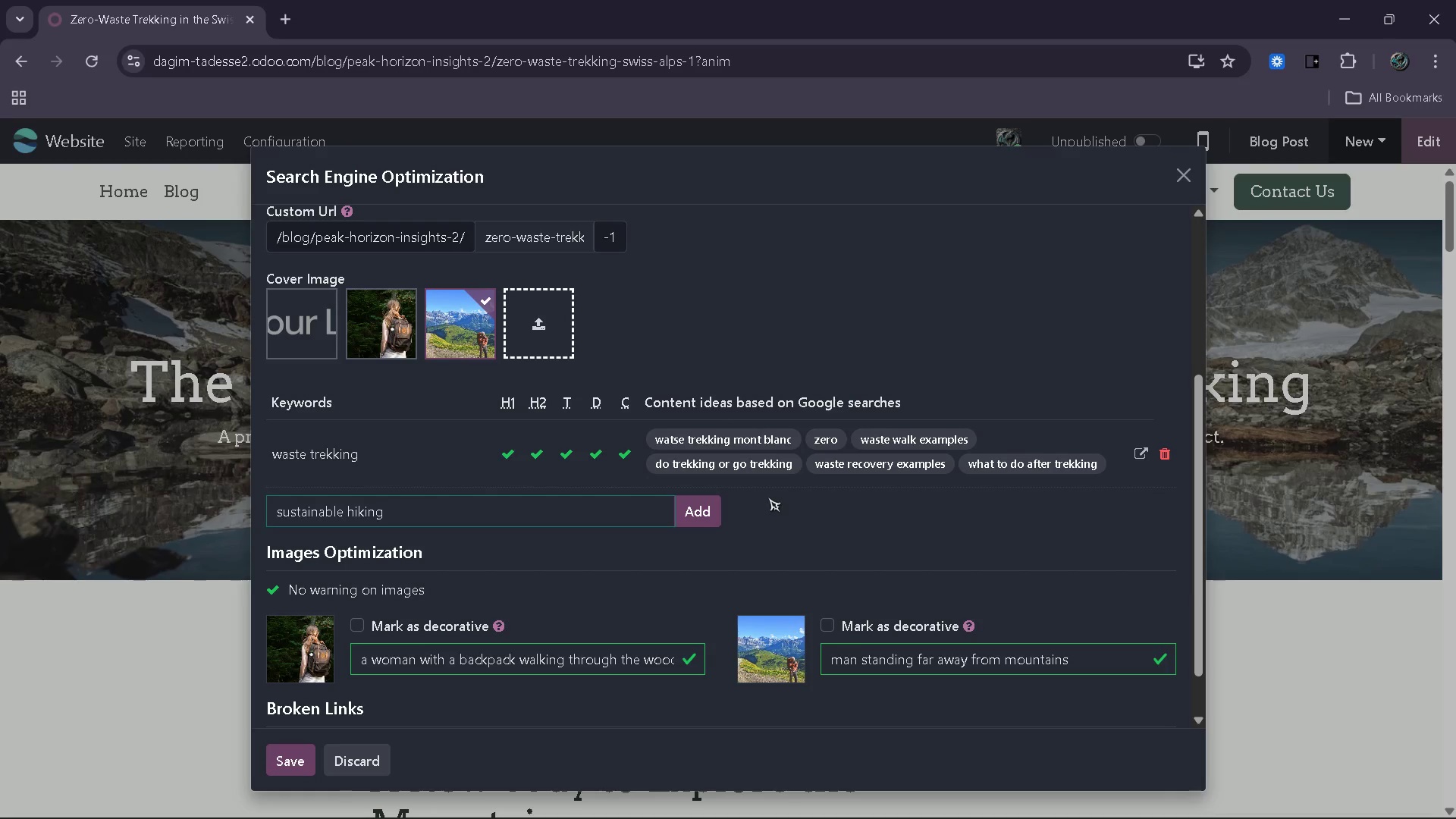 
type(swiss alps)
 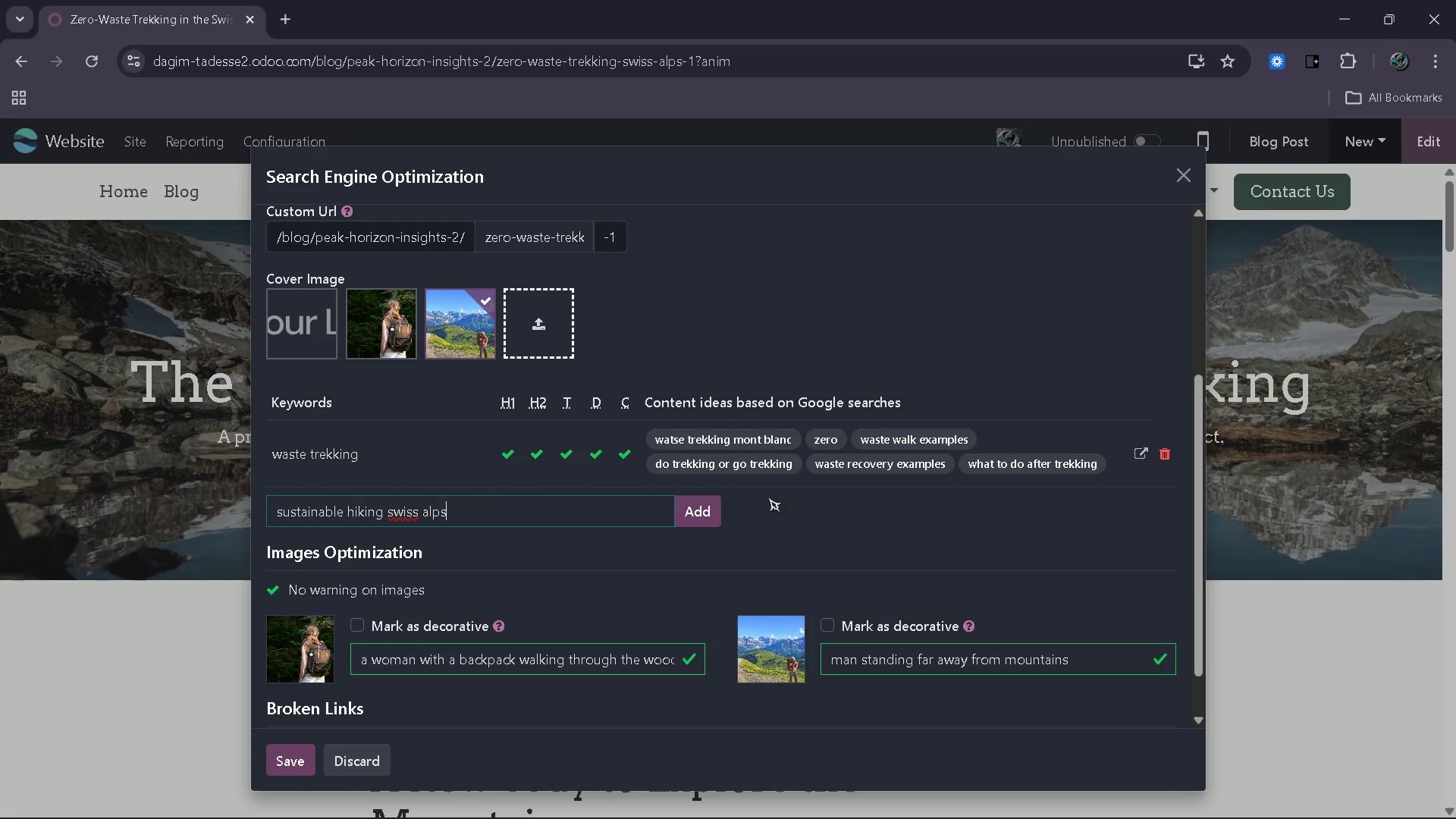 
wait(9.58)
 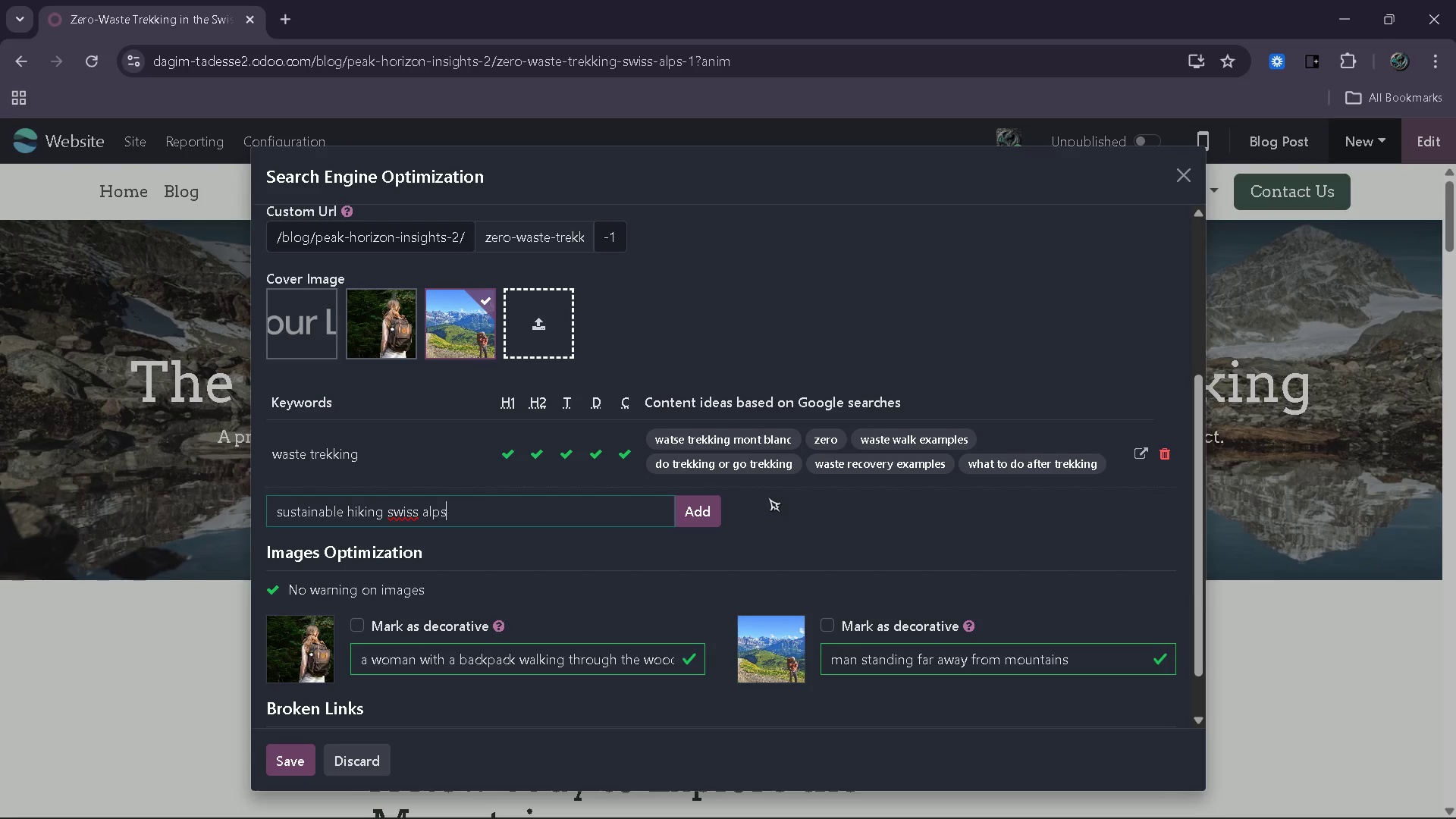 
key(Enter)
 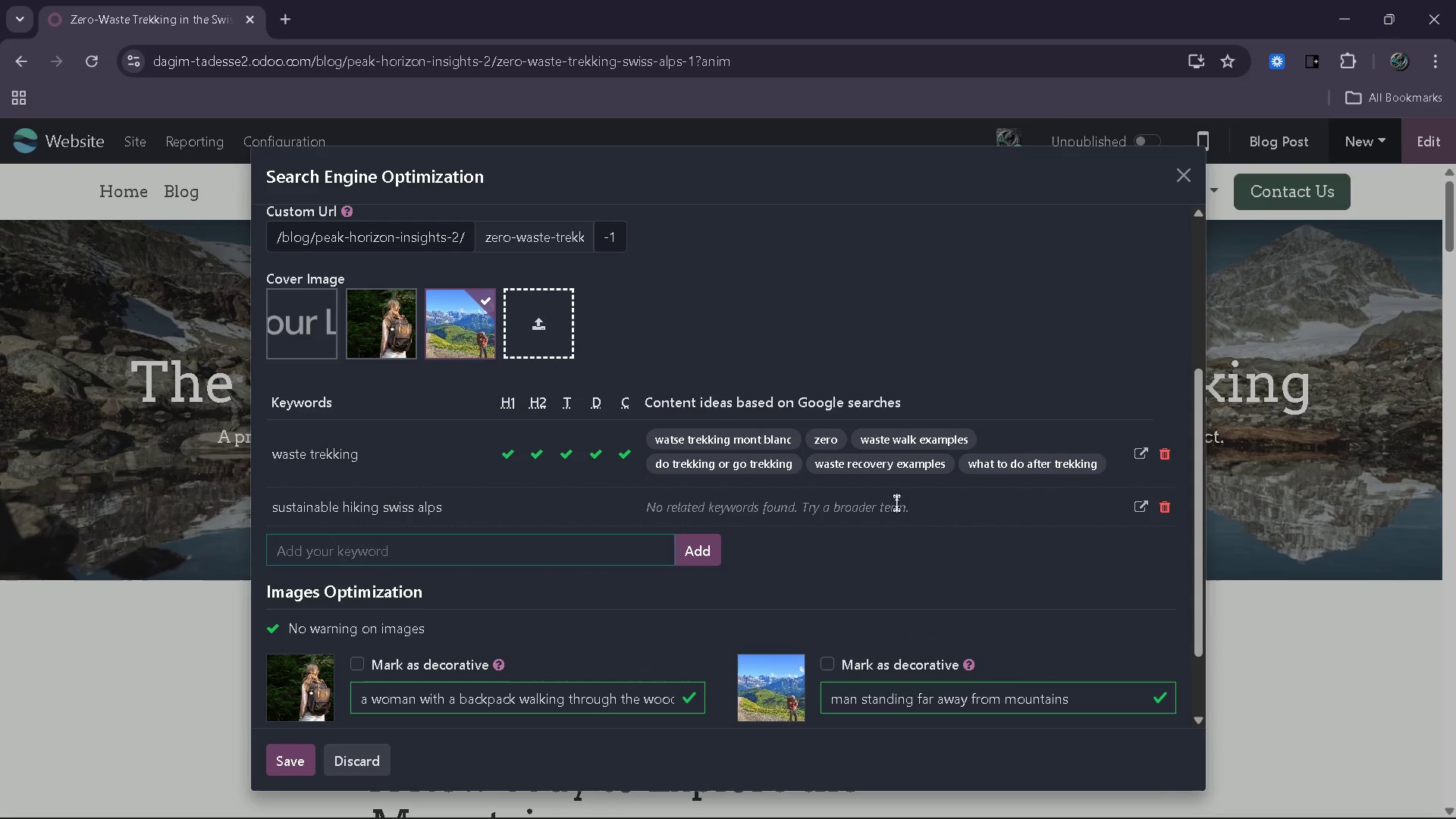 
left_click([1166, 506])
 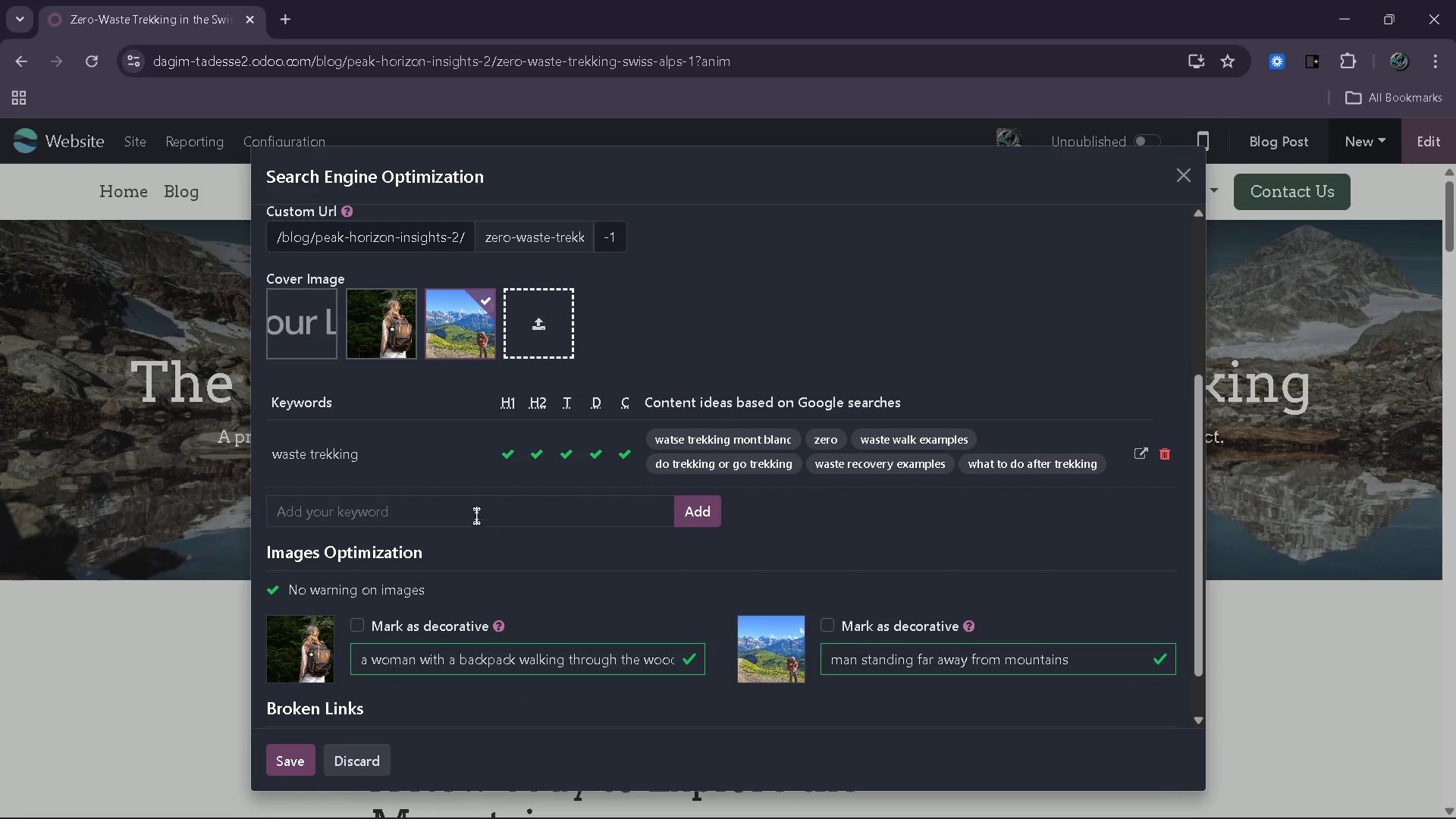 
left_click([476, 513])
 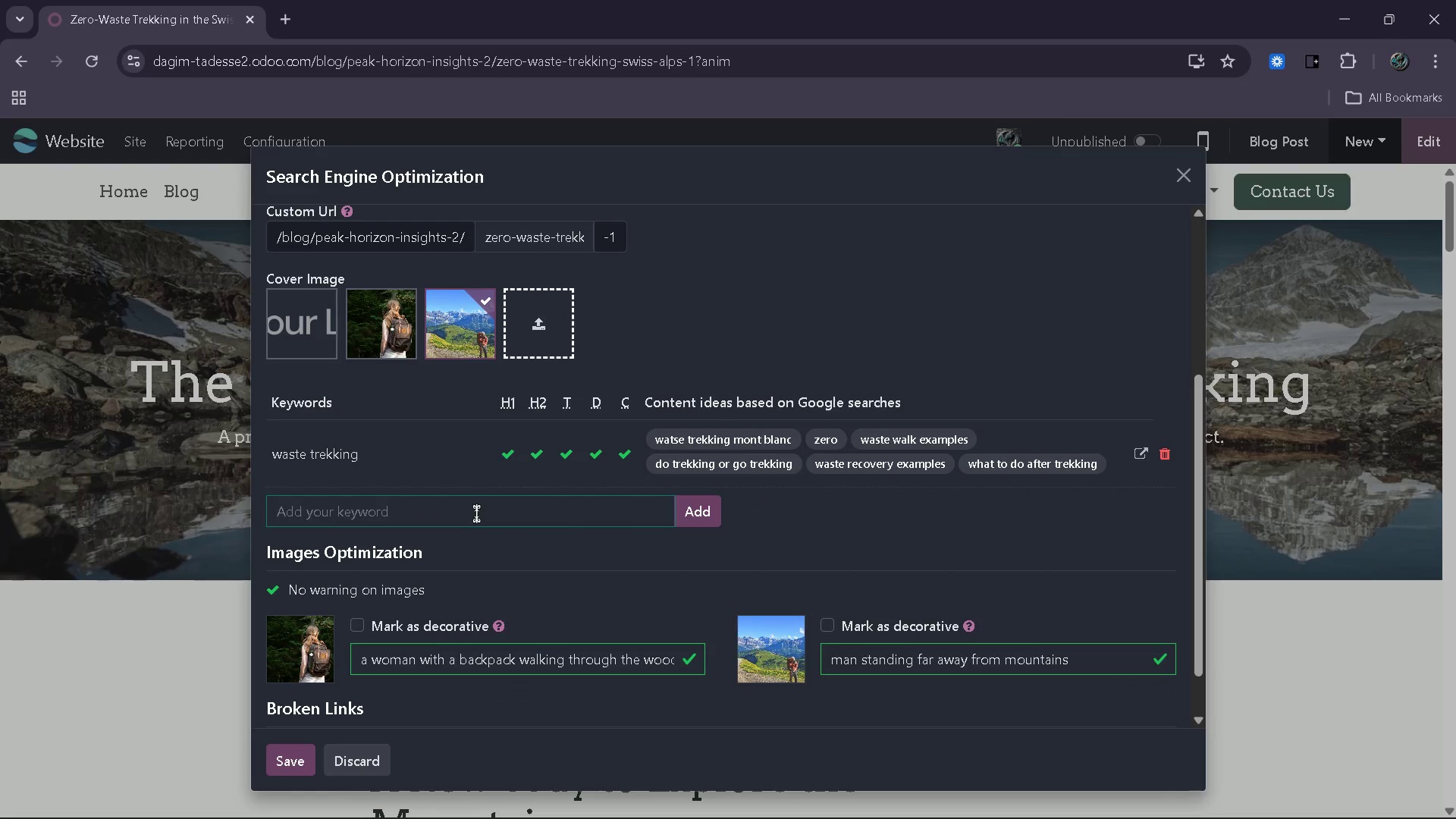 
type(sustainable hiking )
key(Backspace)
 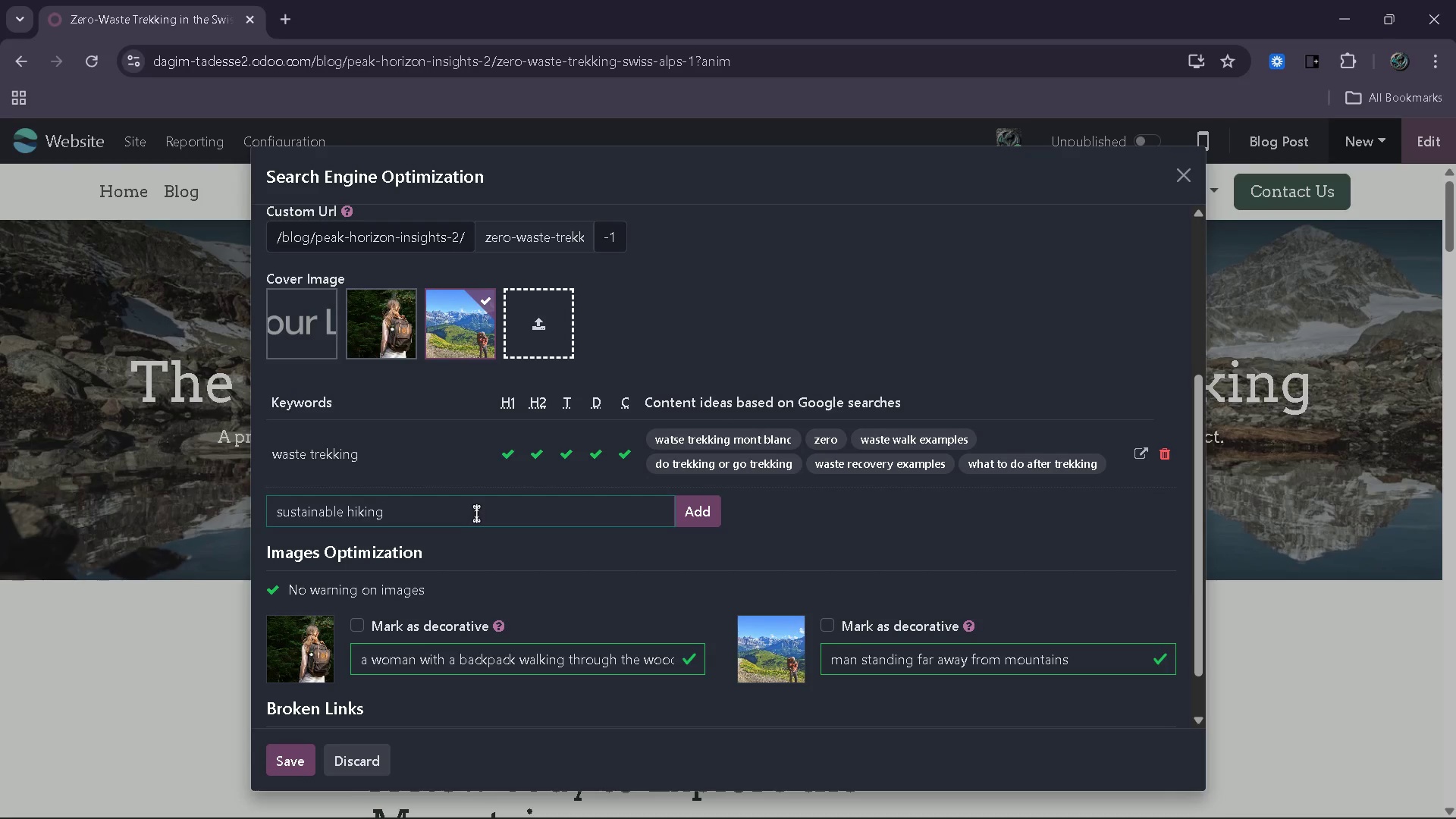 
key(Enter)
 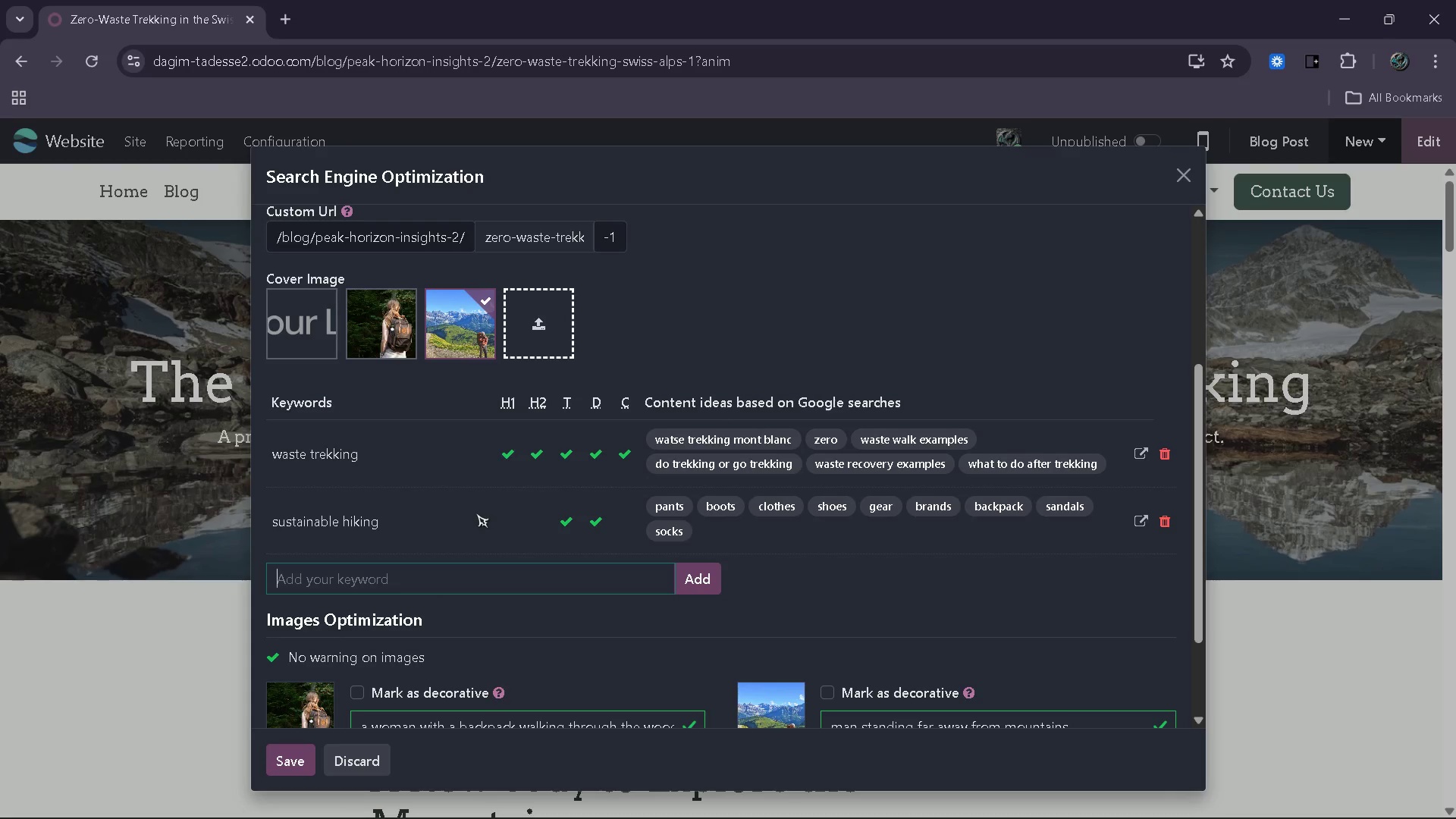 
wait(22.92)
 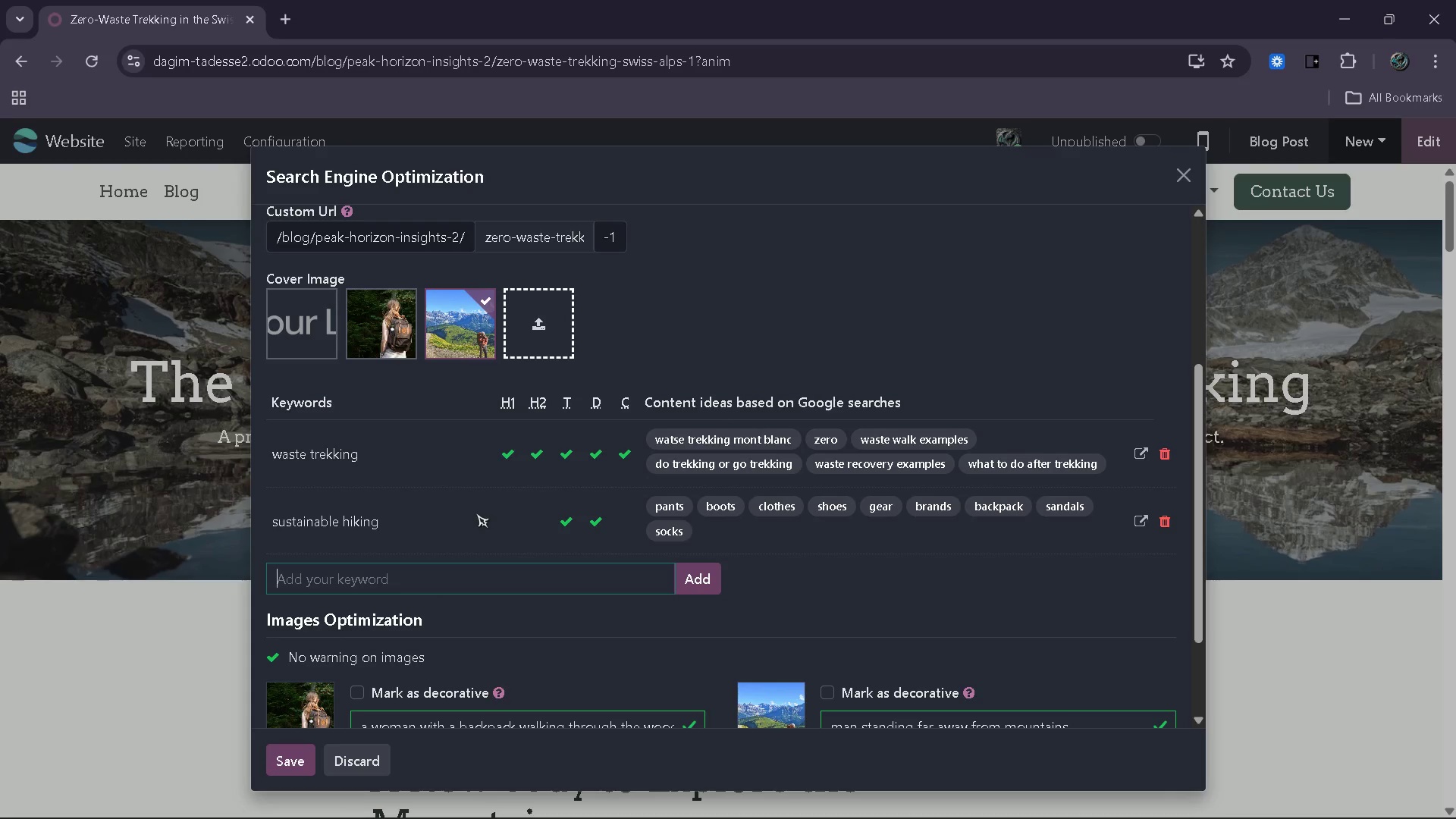 
type(eco friendly)
 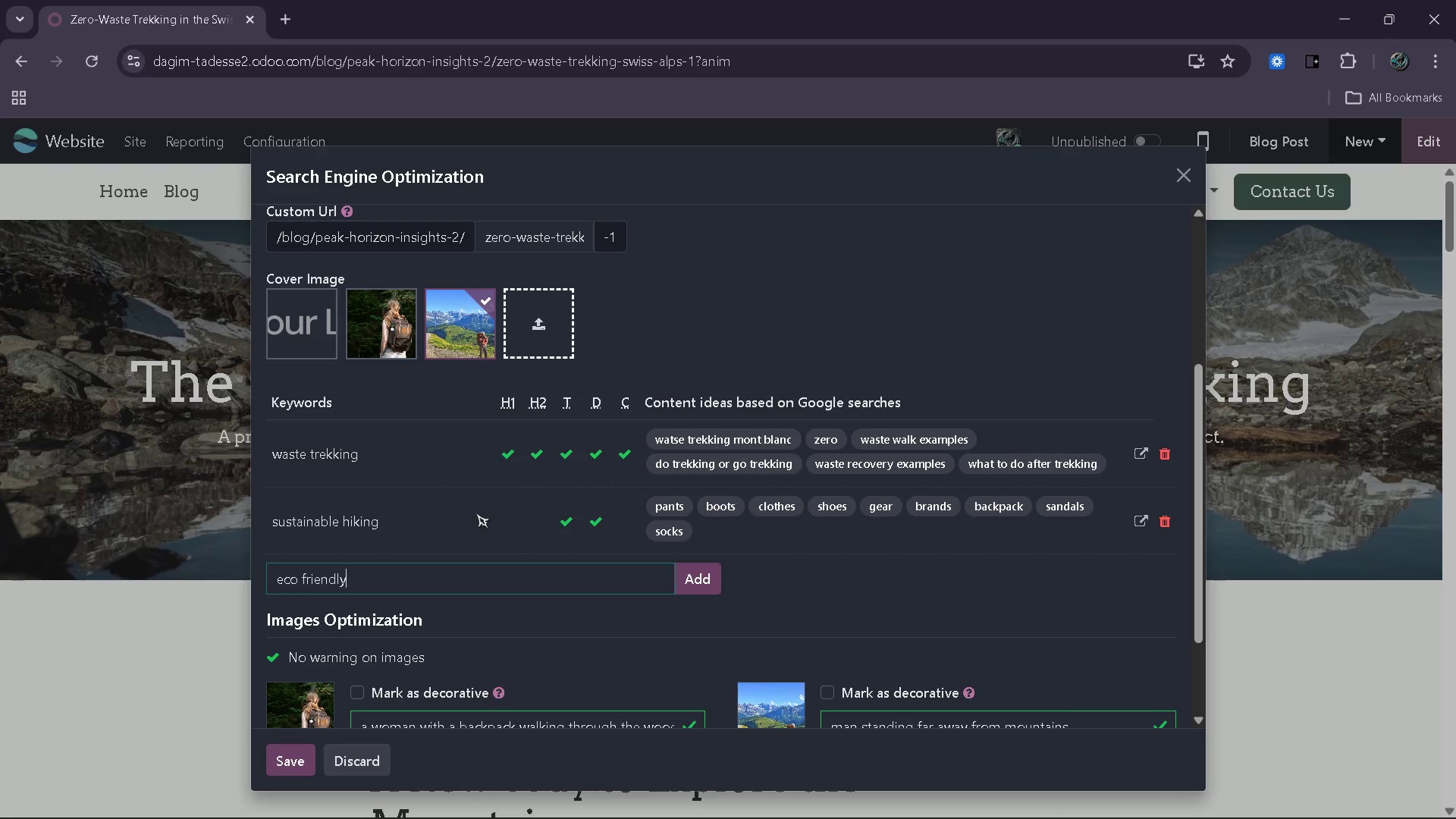 
type( trekking)
 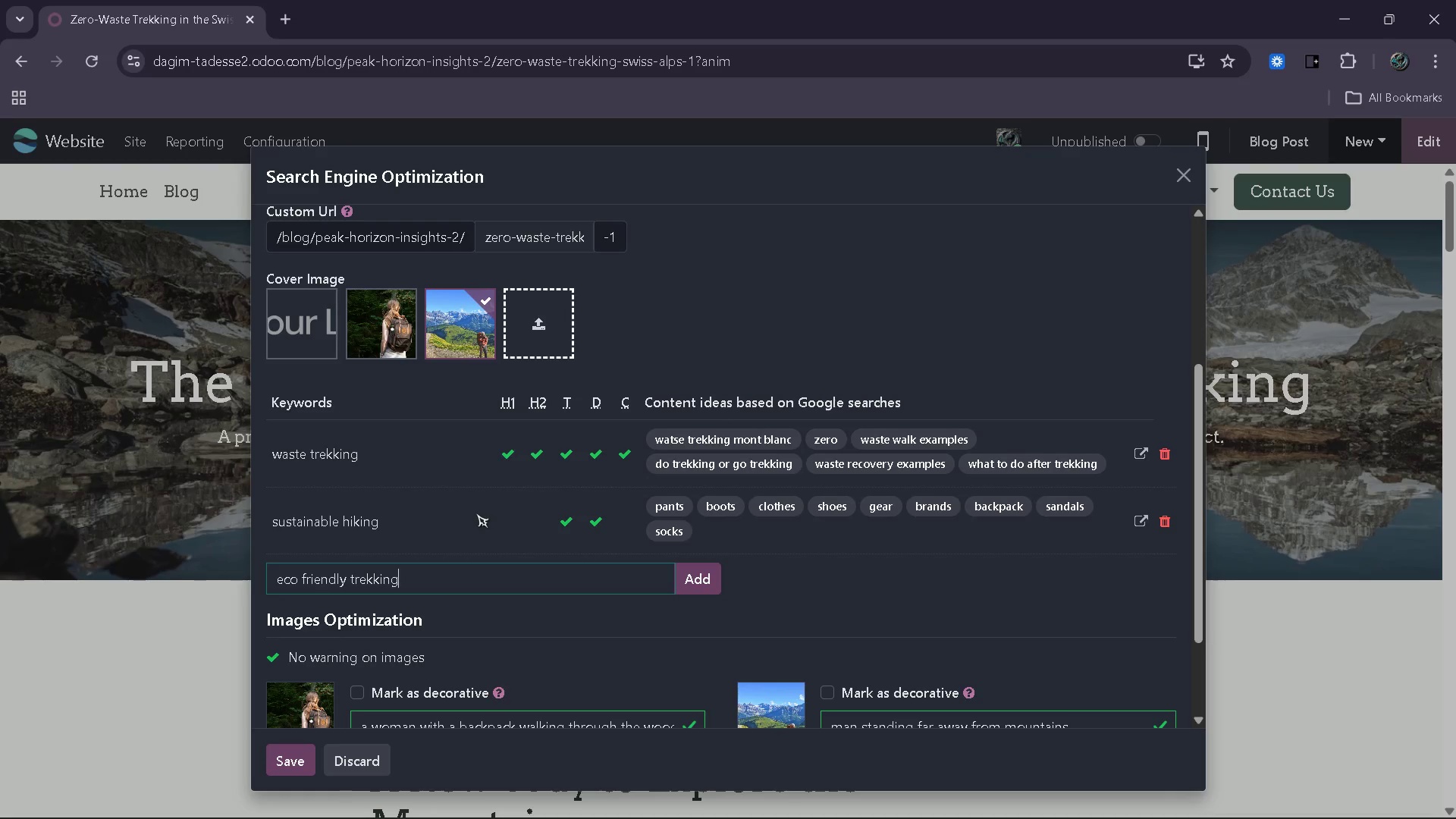 
key(Enter)
 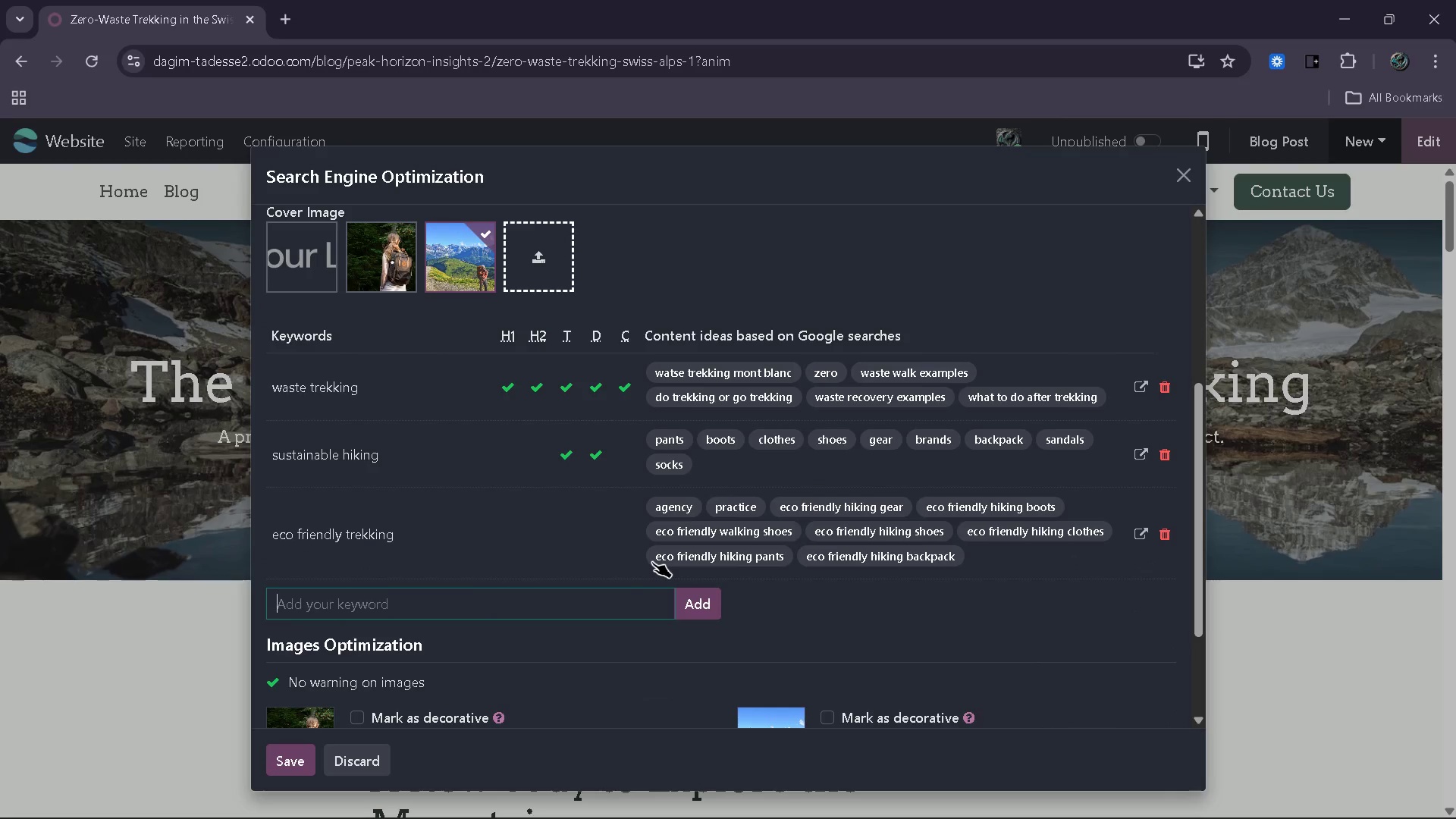 
wait(6.7)
 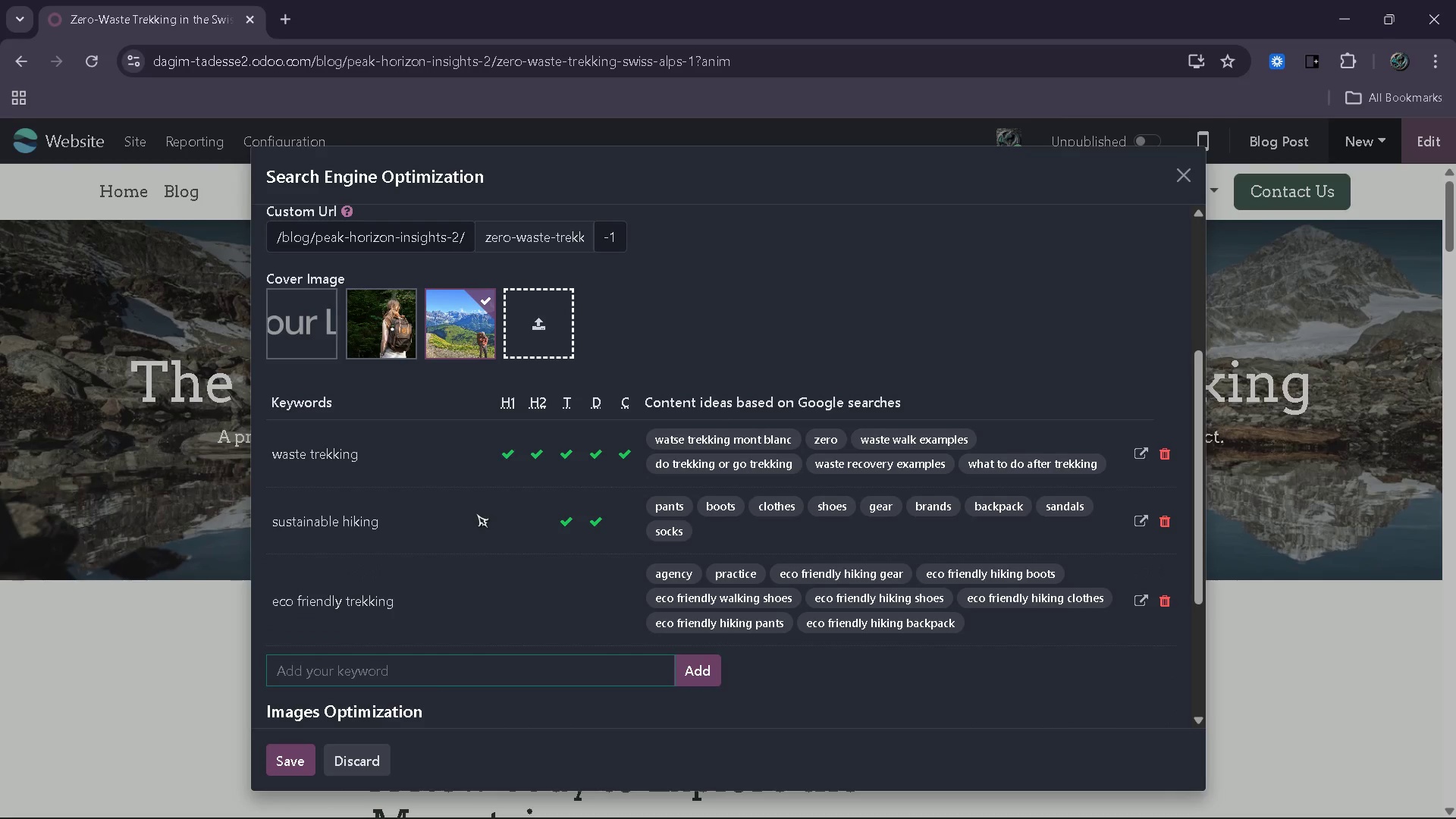 
left_click([1173, 541])
 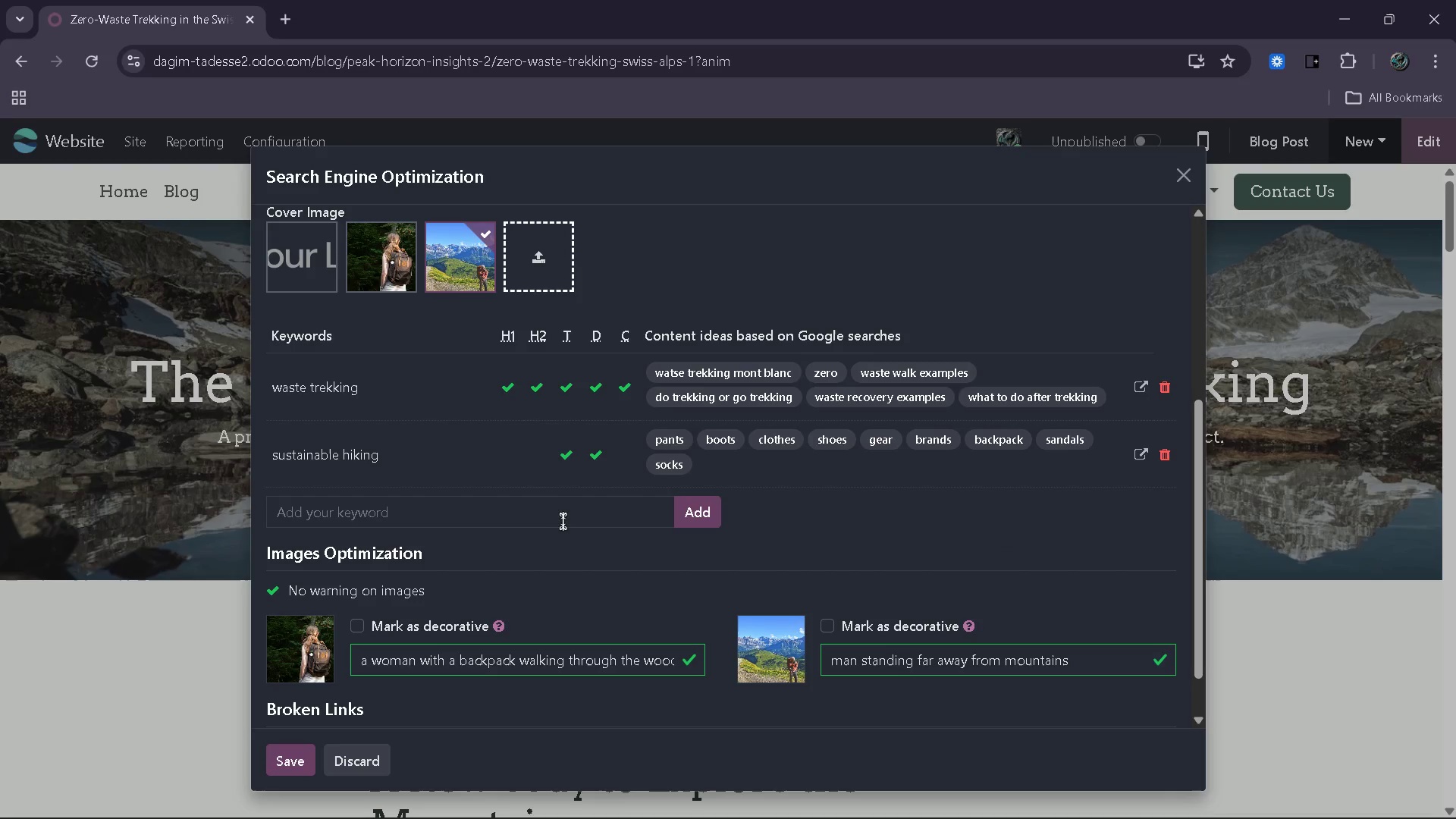 
left_click([558, 514])
 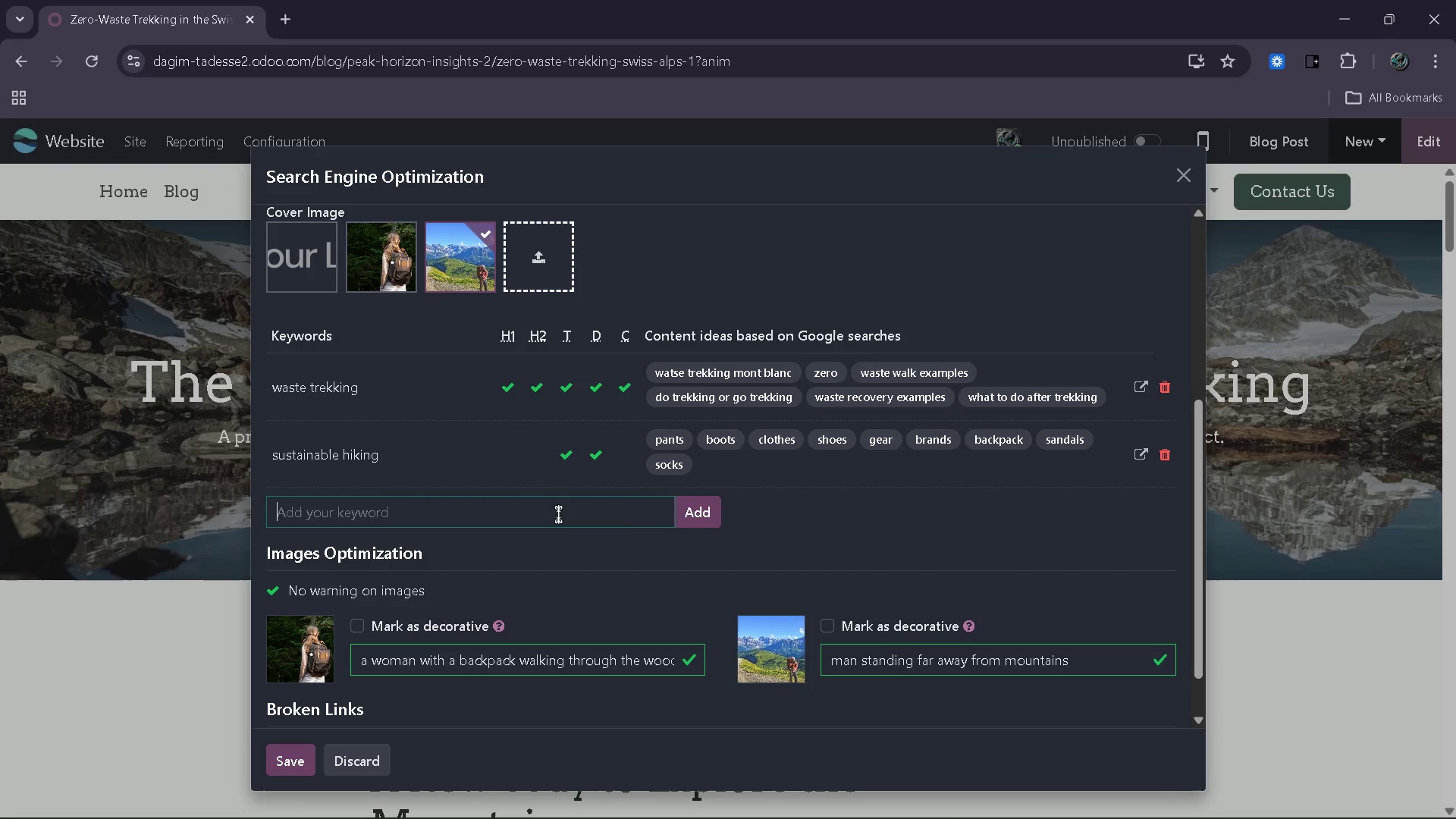 
wait(5.78)
 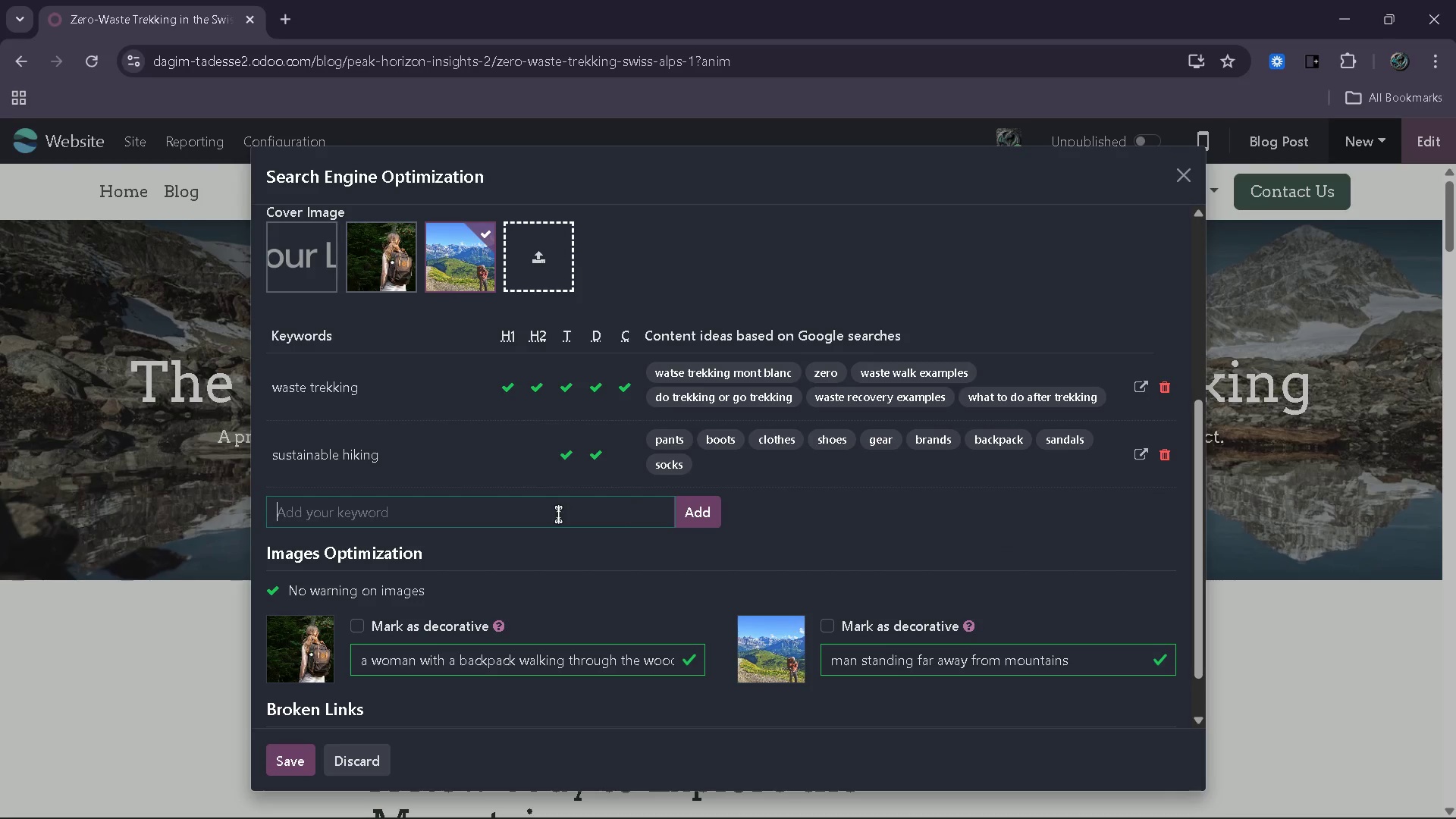 
type(swiis)
key(Backspace)
key(Backspace)
type(ss alps)
 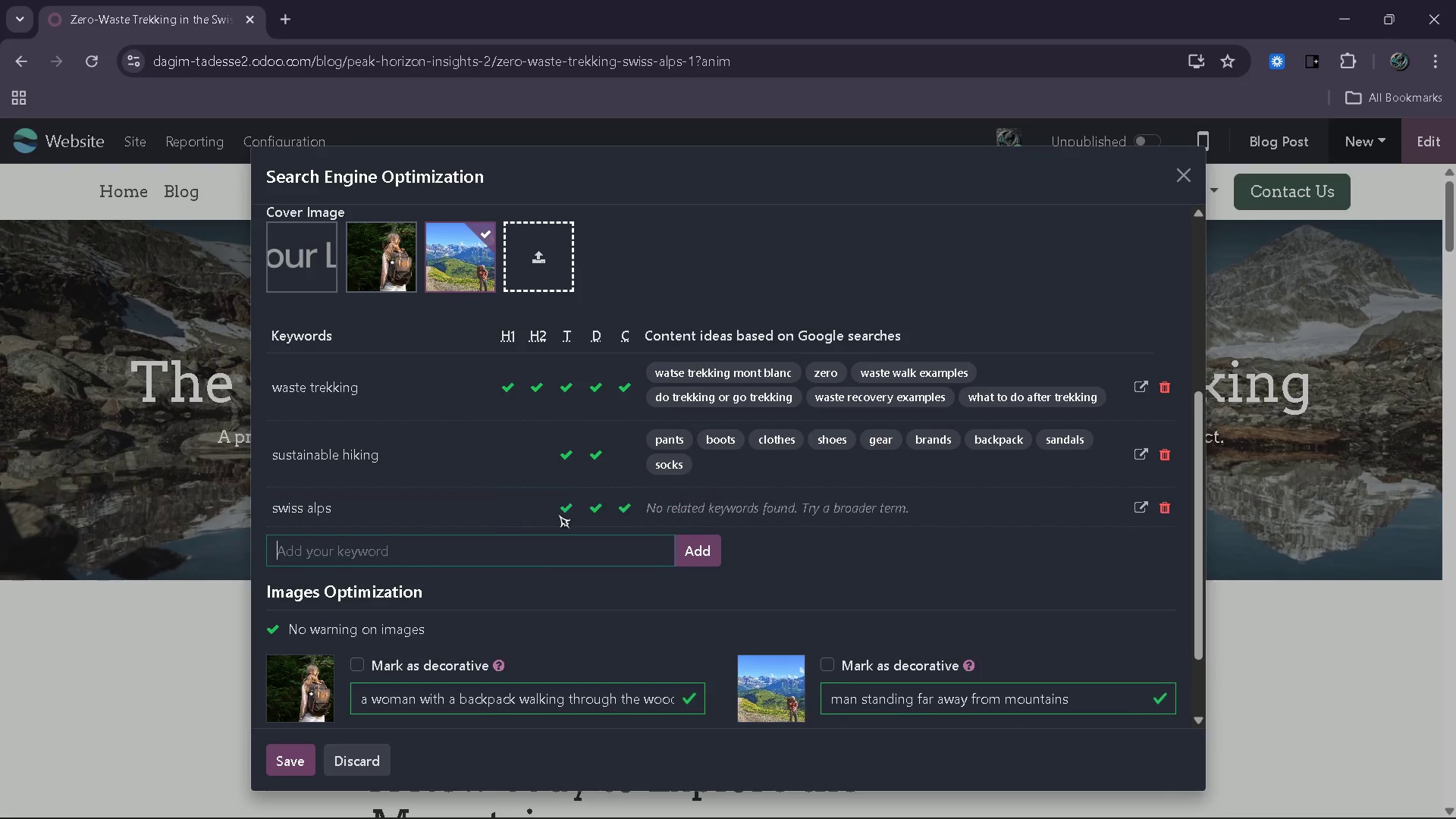 
key(Enter)
 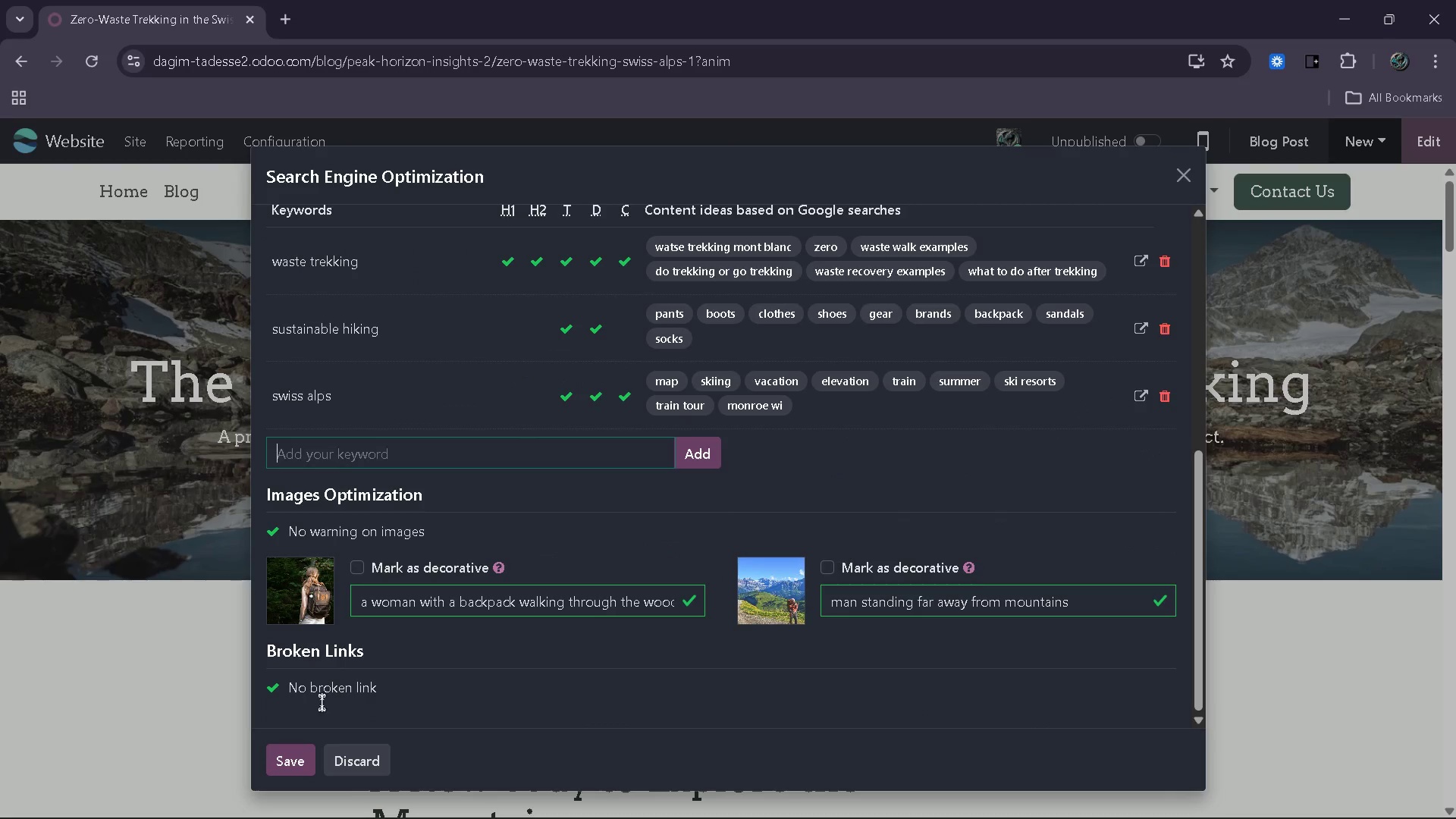 
left_click([287, 758])
 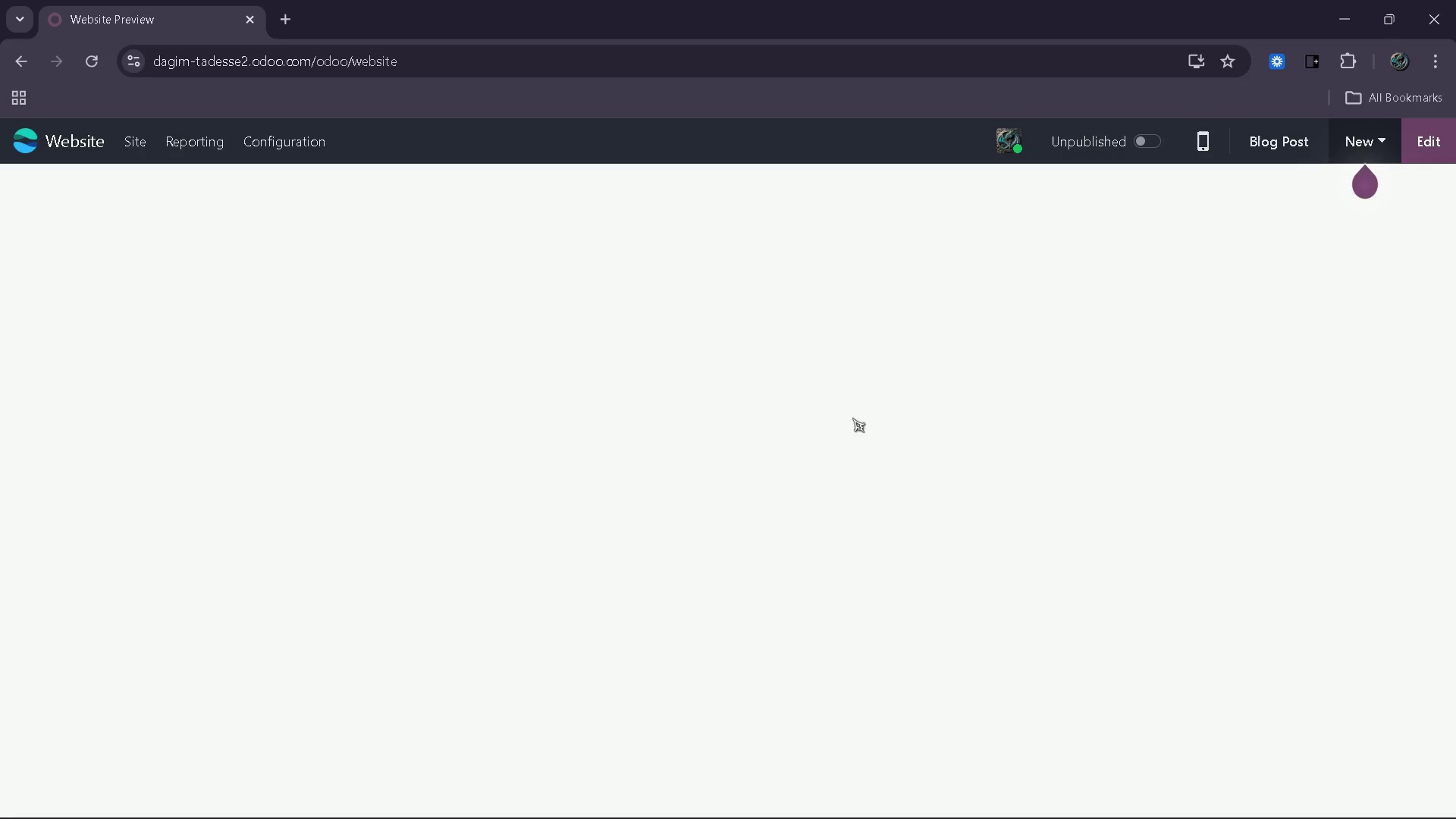 
wait(20.8)
 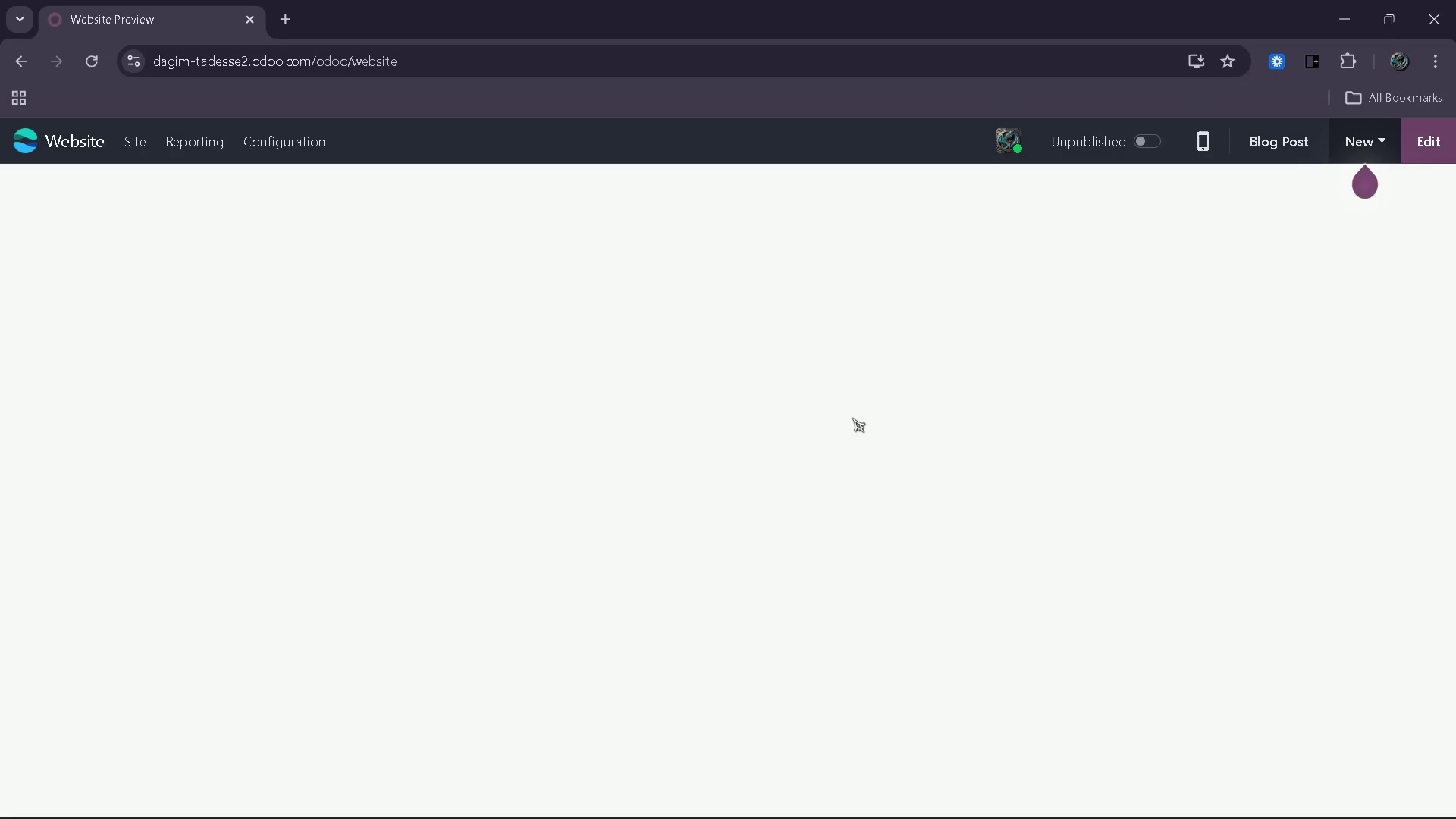 
left_click([85, 69])
 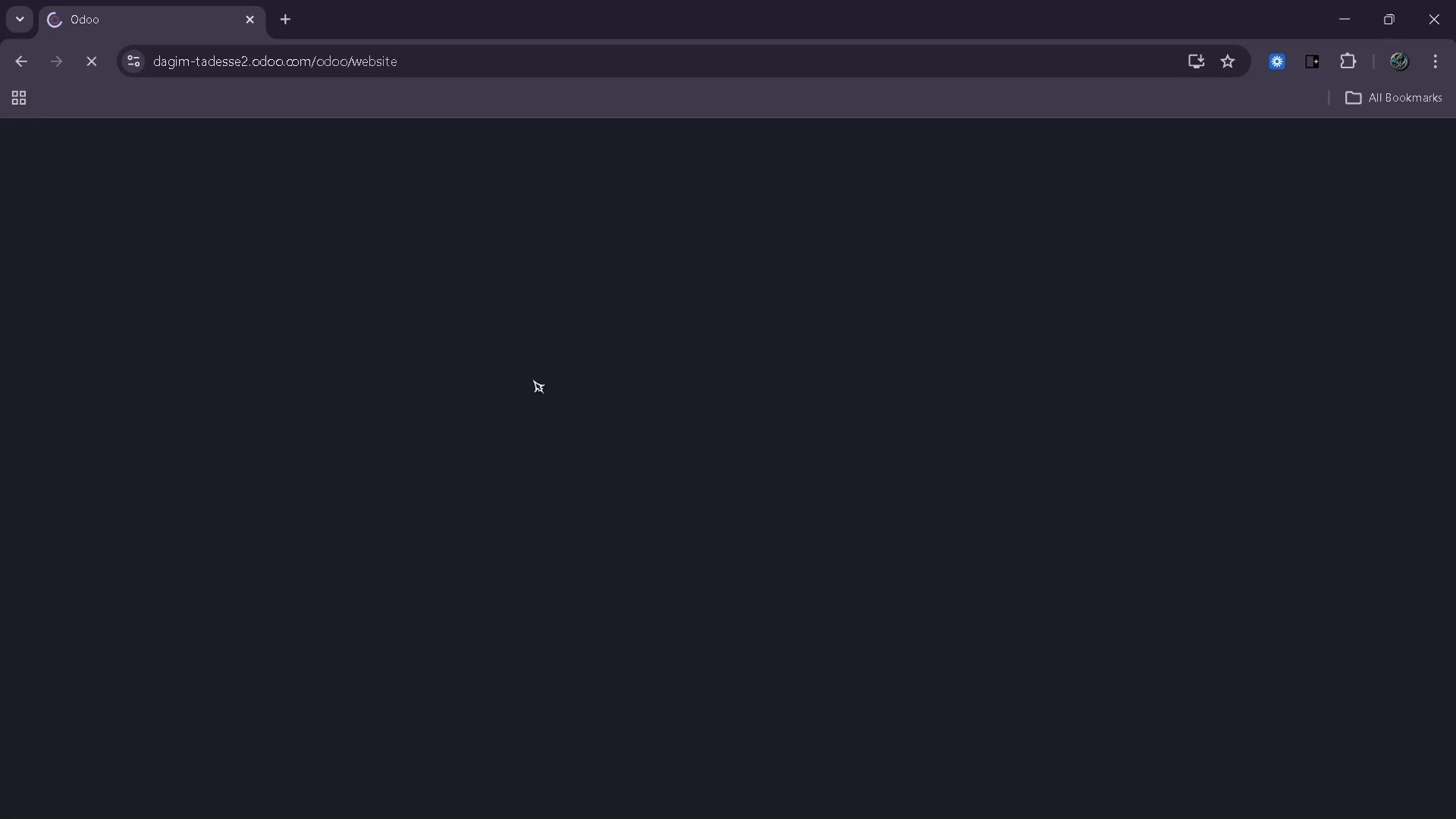 
wait(52.38)
 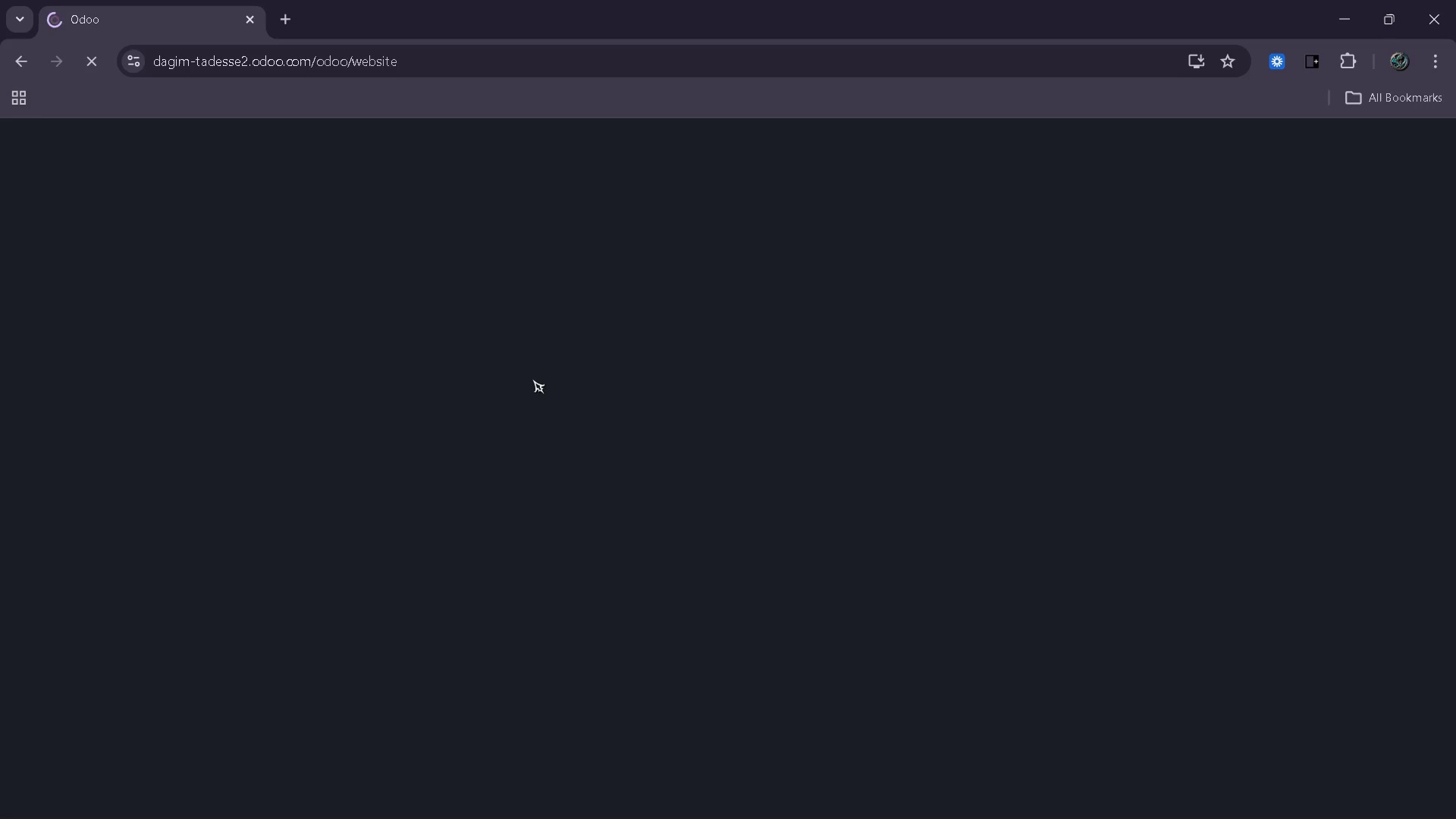 
left_click([974, 799])